 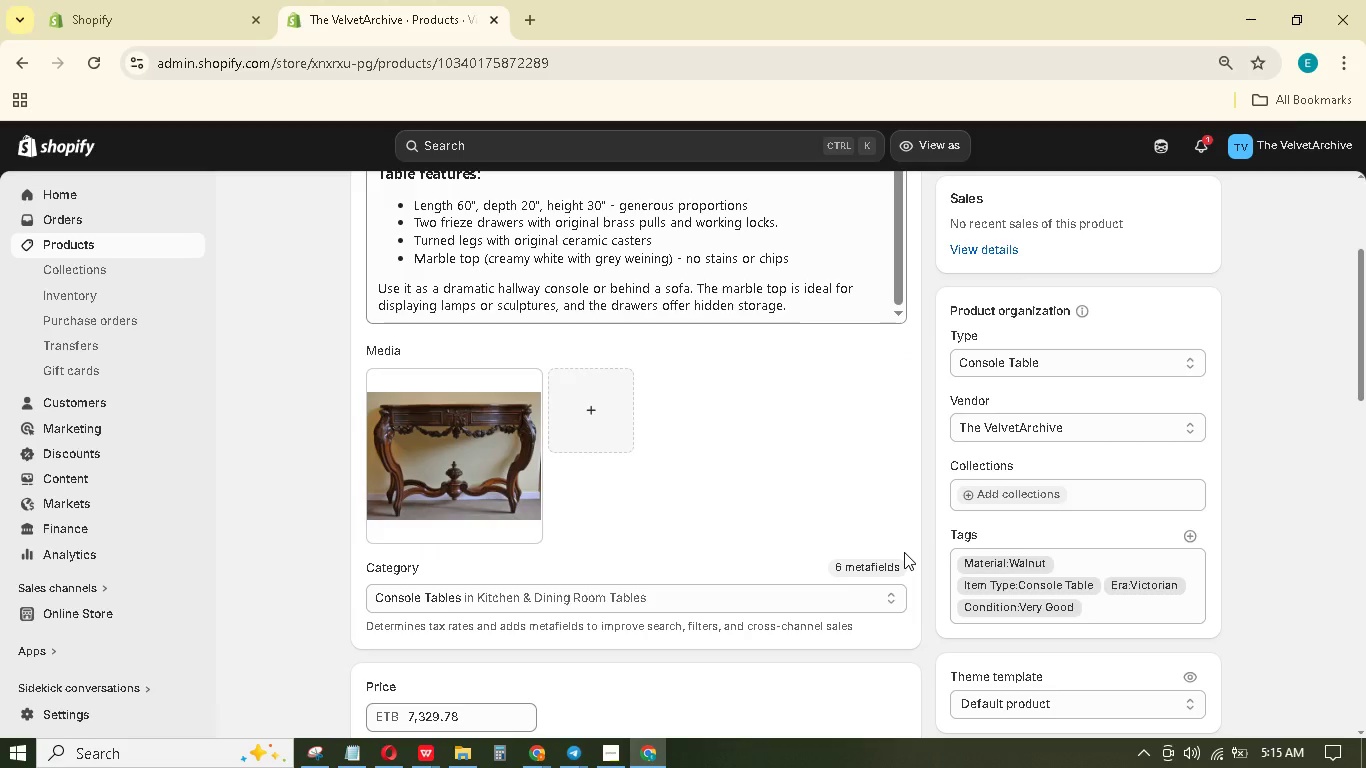 
scroll: coordinate [905, 550], scroll_direction: down, amount: 12.0
 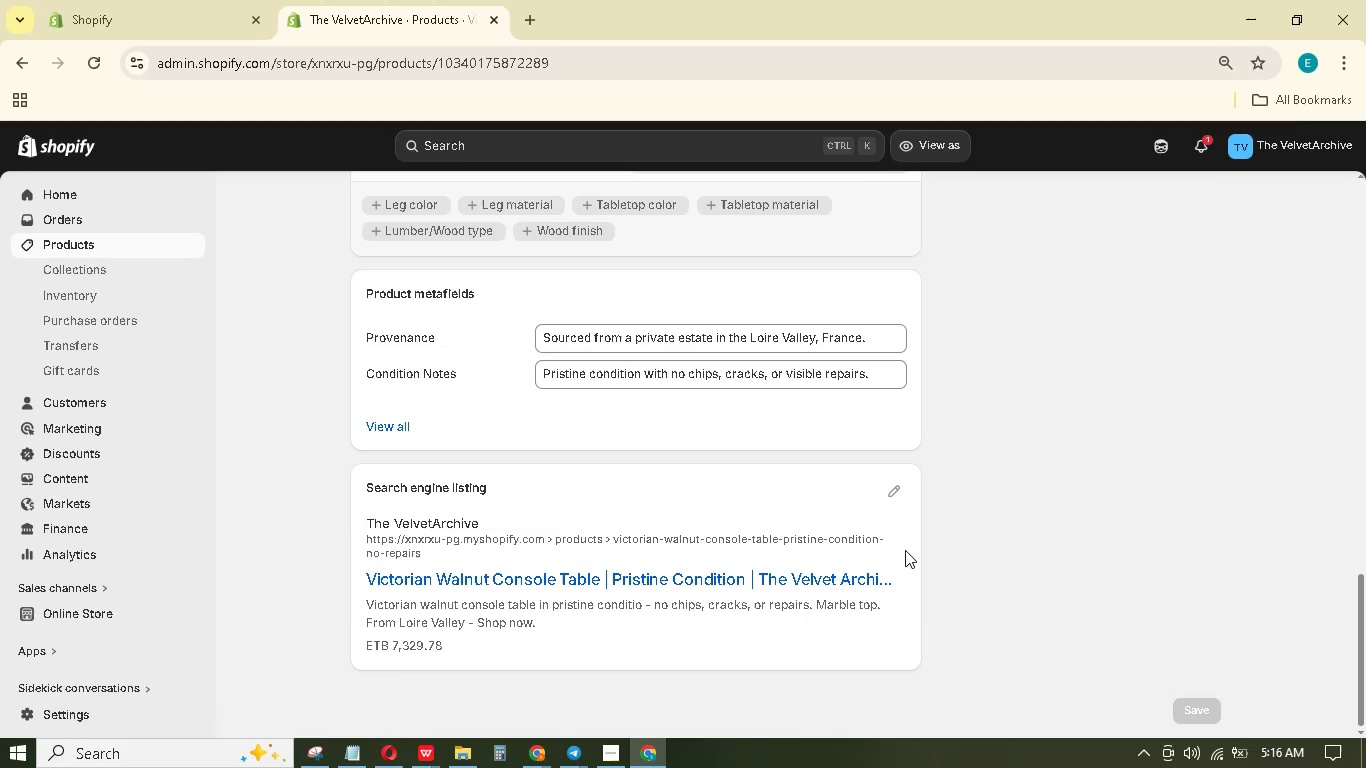 
scroll: coordinate [908, 548], scroll_direction: up, amount: 33.0
 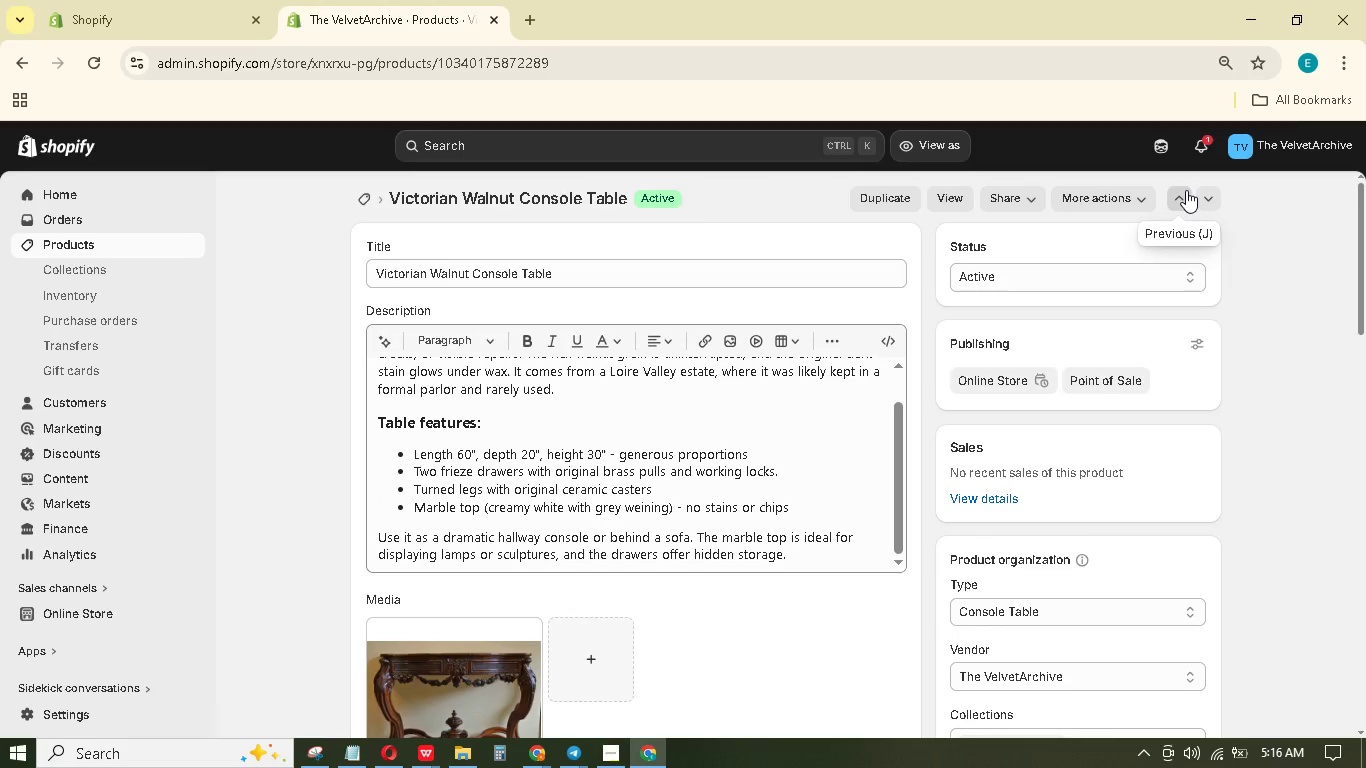 
left_click([1186, 190])
 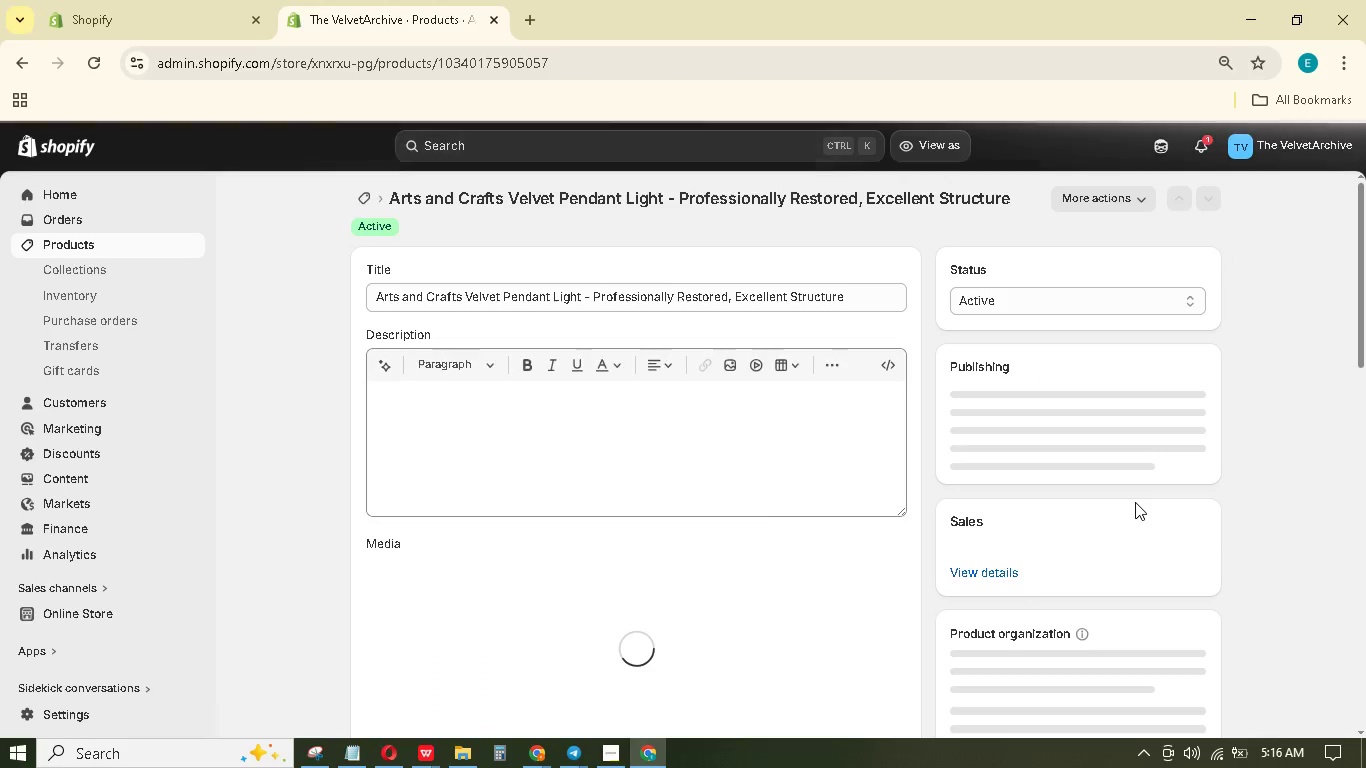 
wait(8.73)
 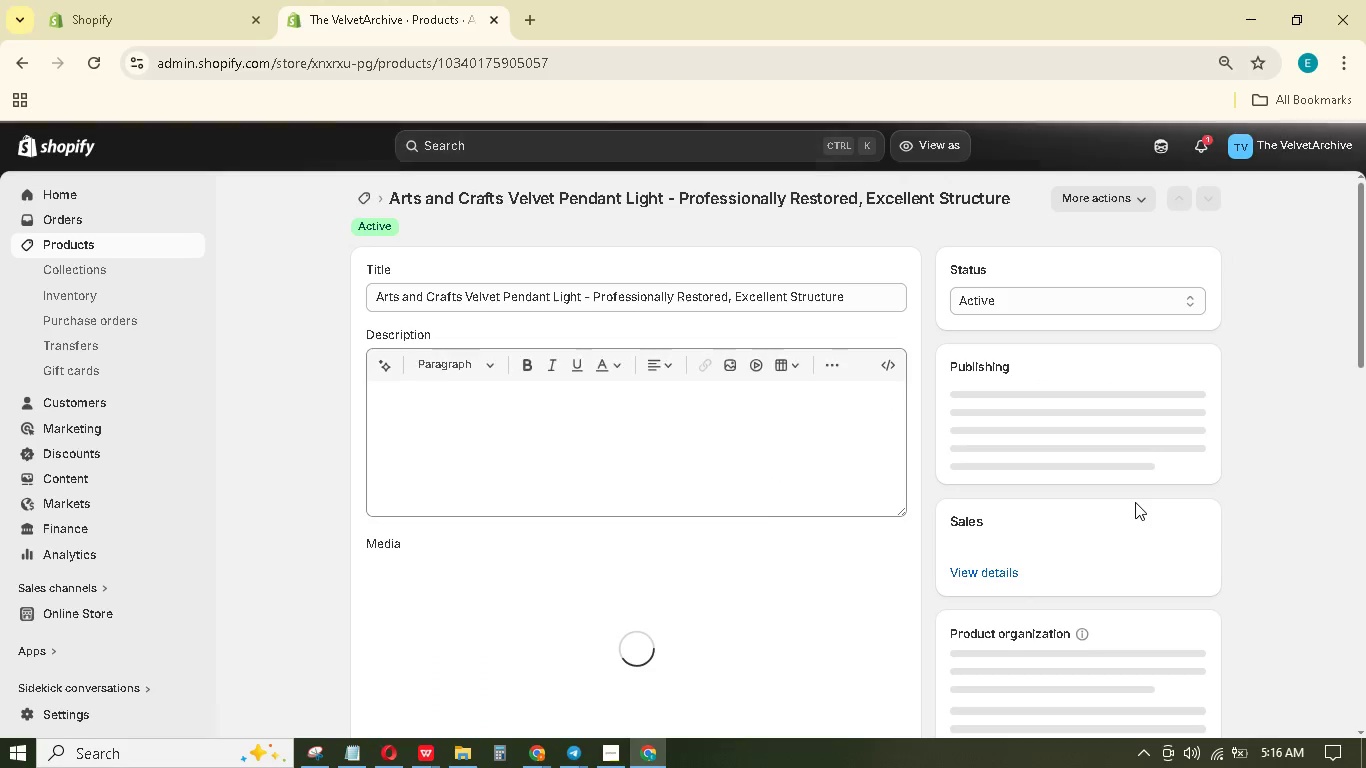 
left_click_drag(start_coordinate=[861, 300], to_coordinate=[594, 316])
 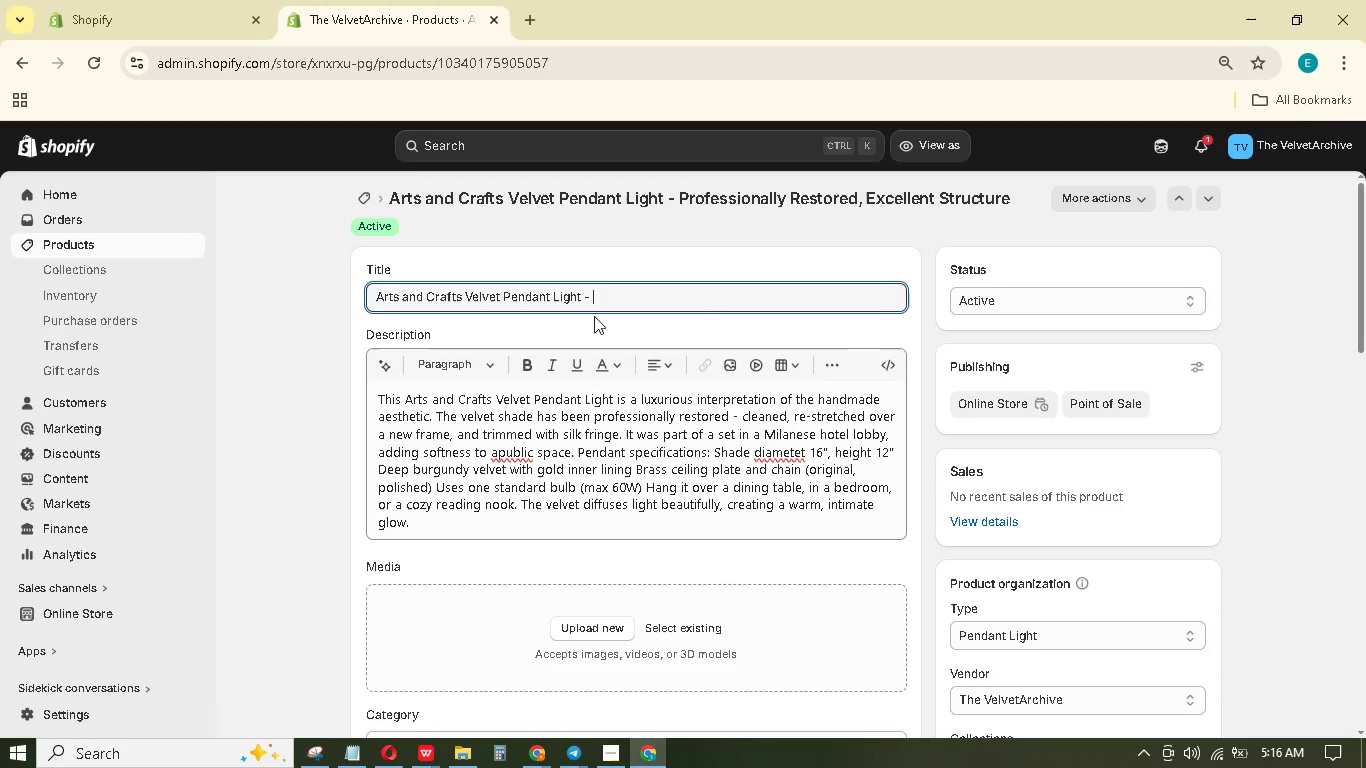 
key(Backspace)
 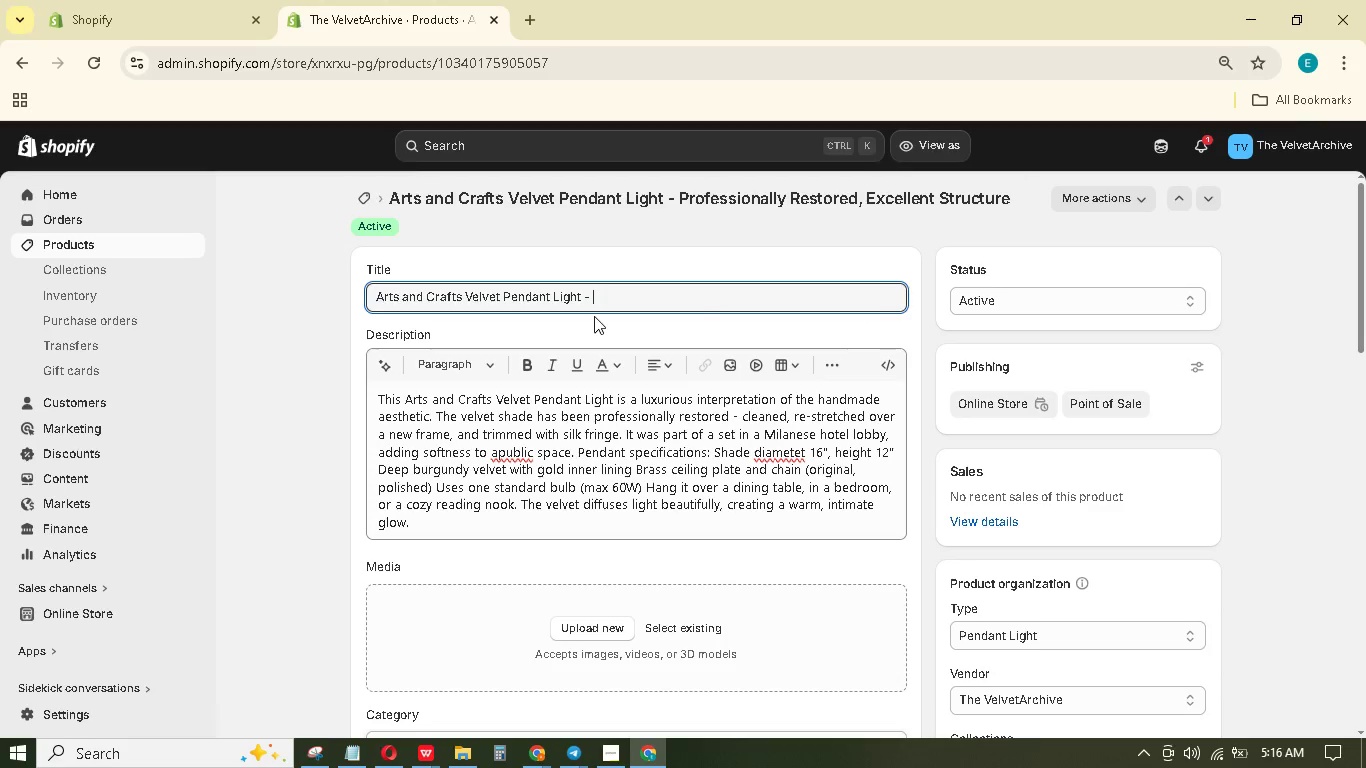 
key(Backspace)
 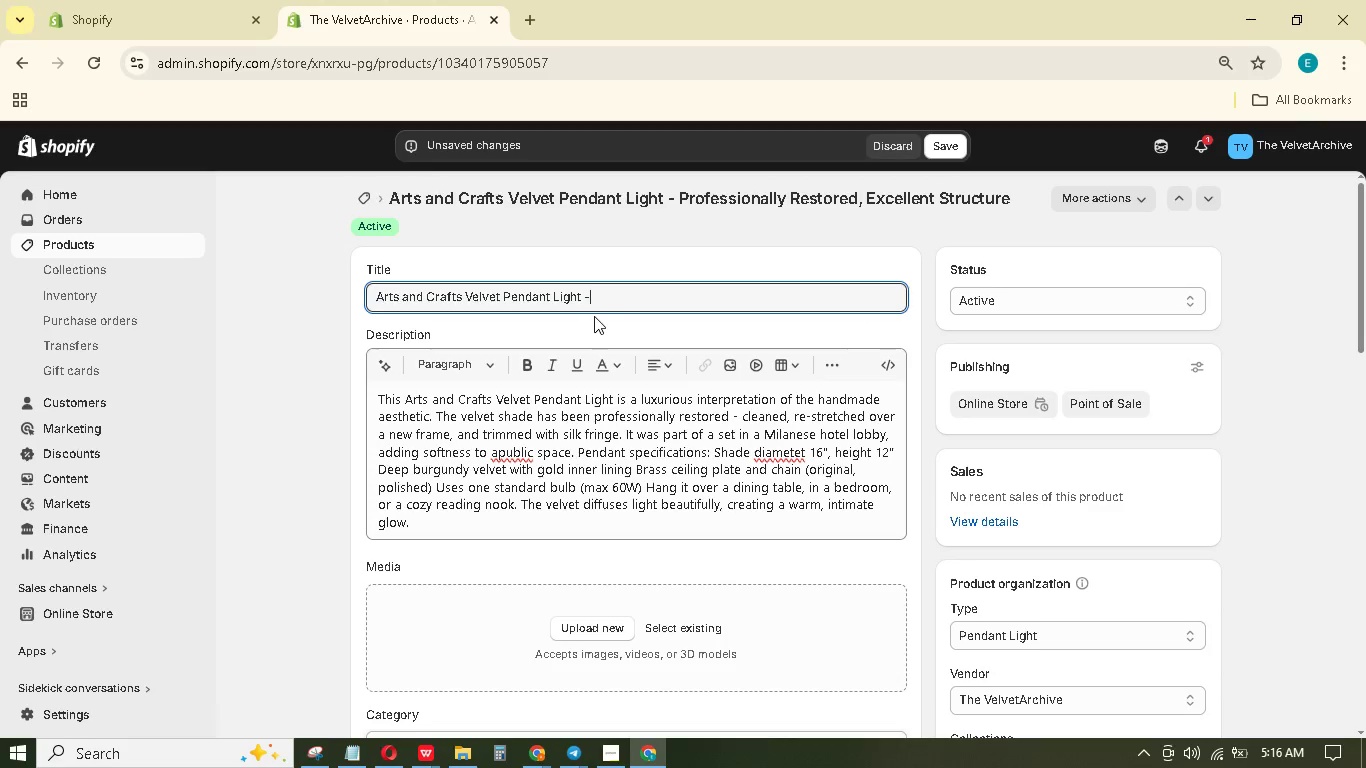 
key(Backspace)
 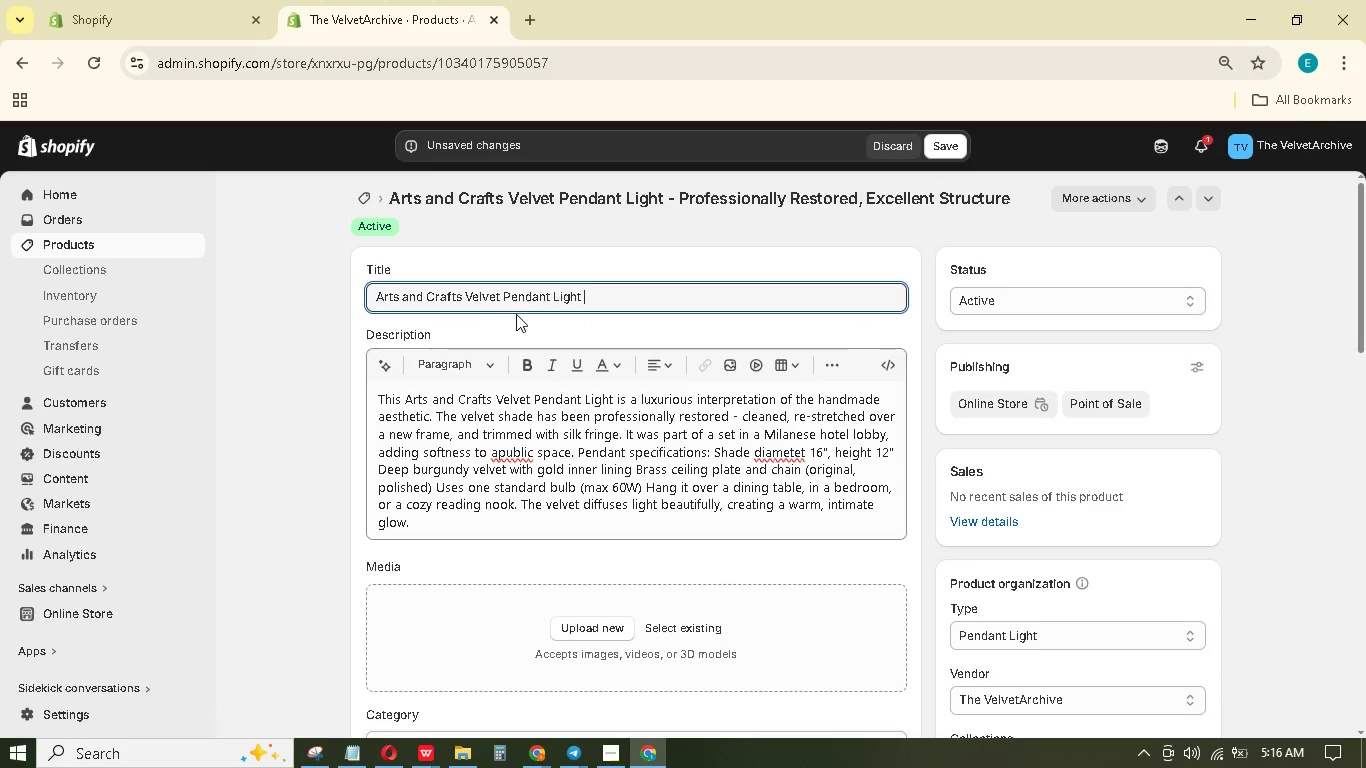 
key(Backspace)
 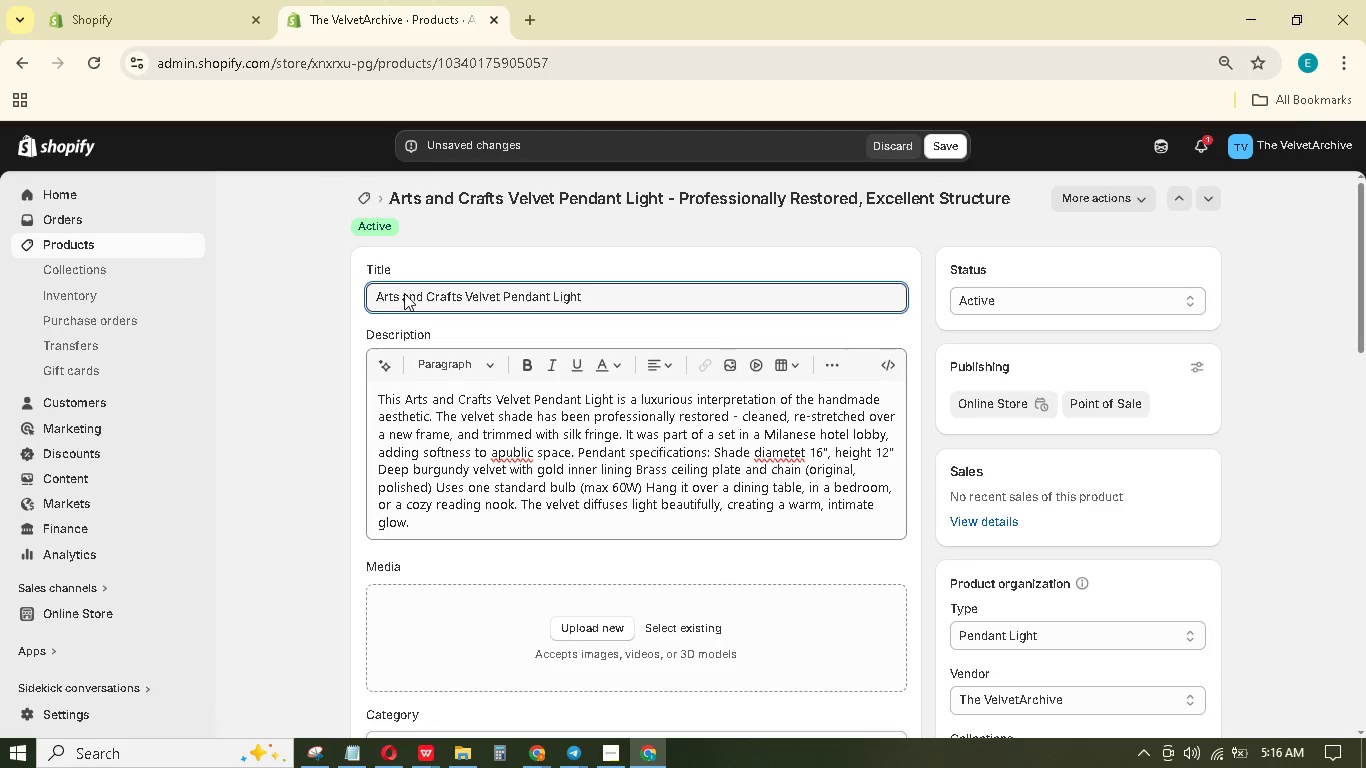 
wait(5.95)
 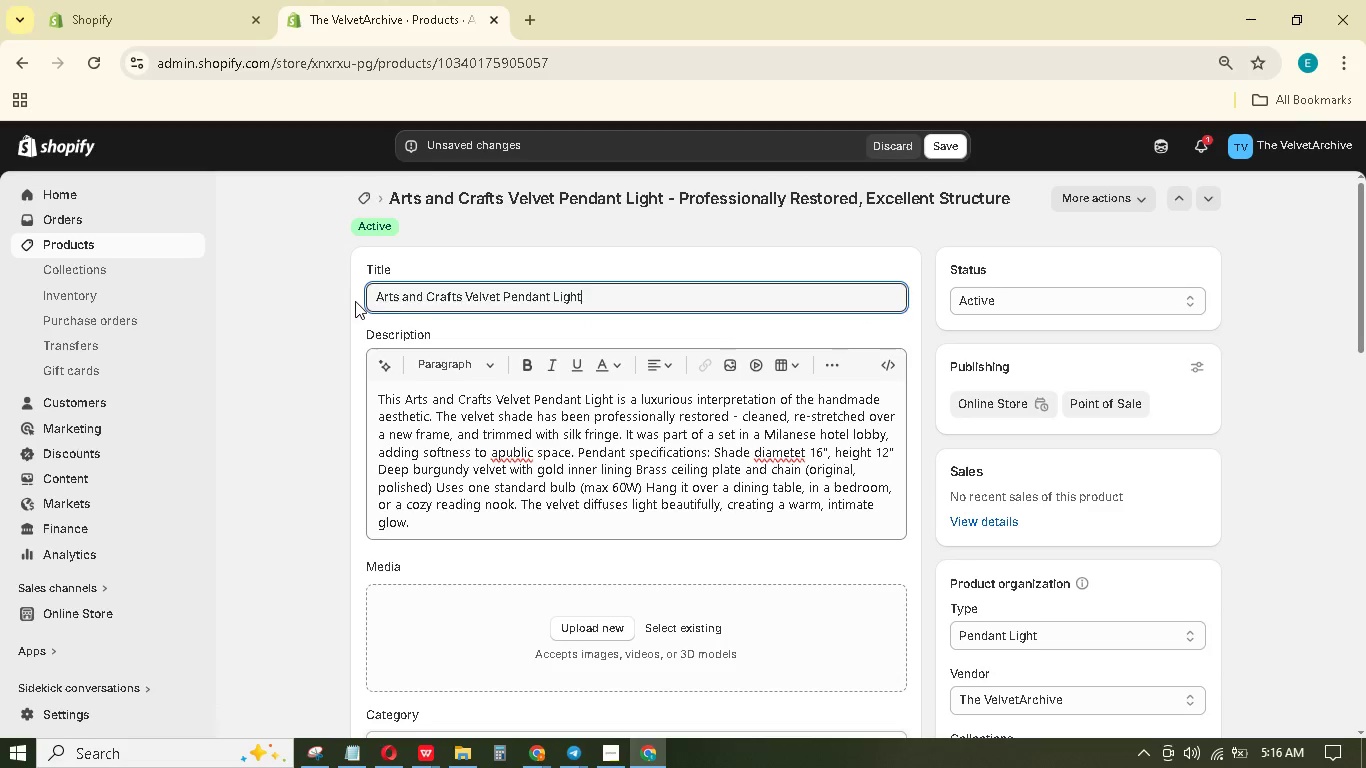 
hold_key(key=A, duration=0.42)
 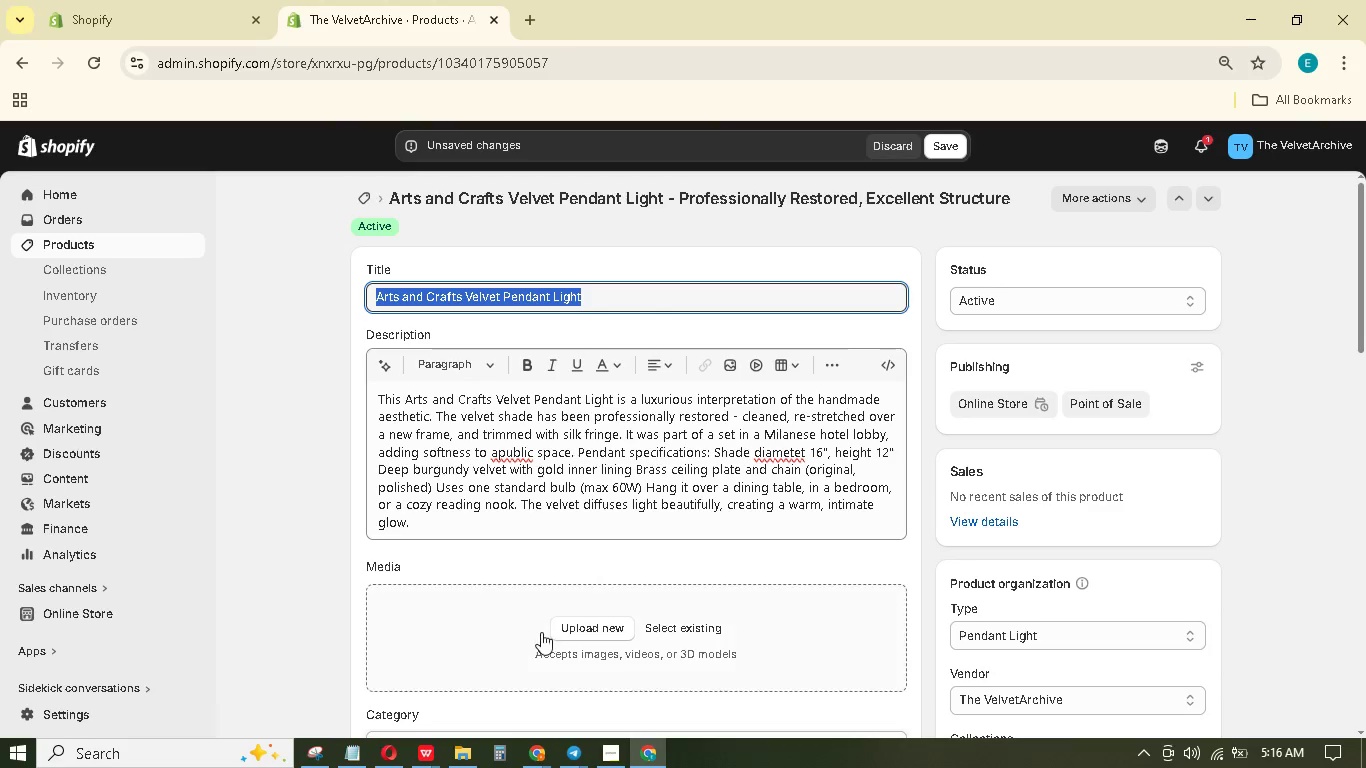 
key(Control+C)
 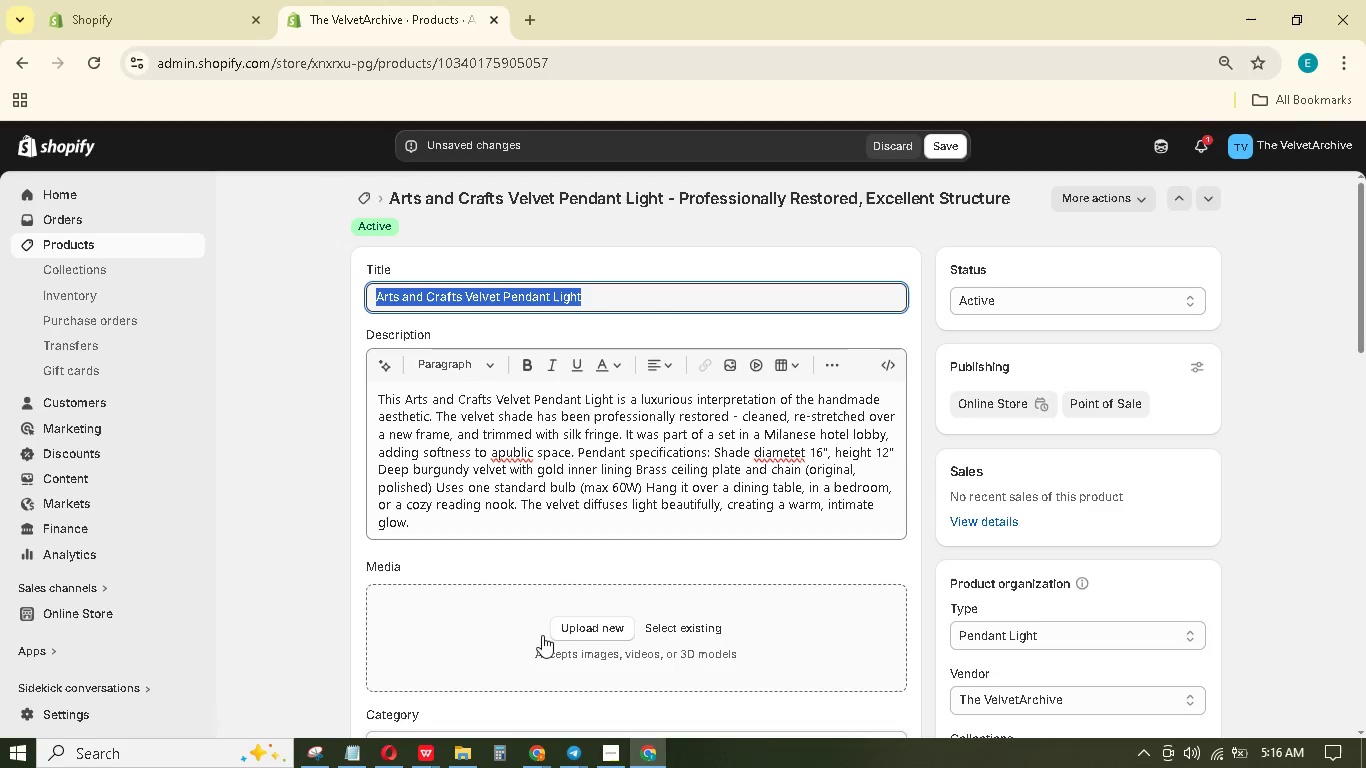 
left_click([564, 624])
 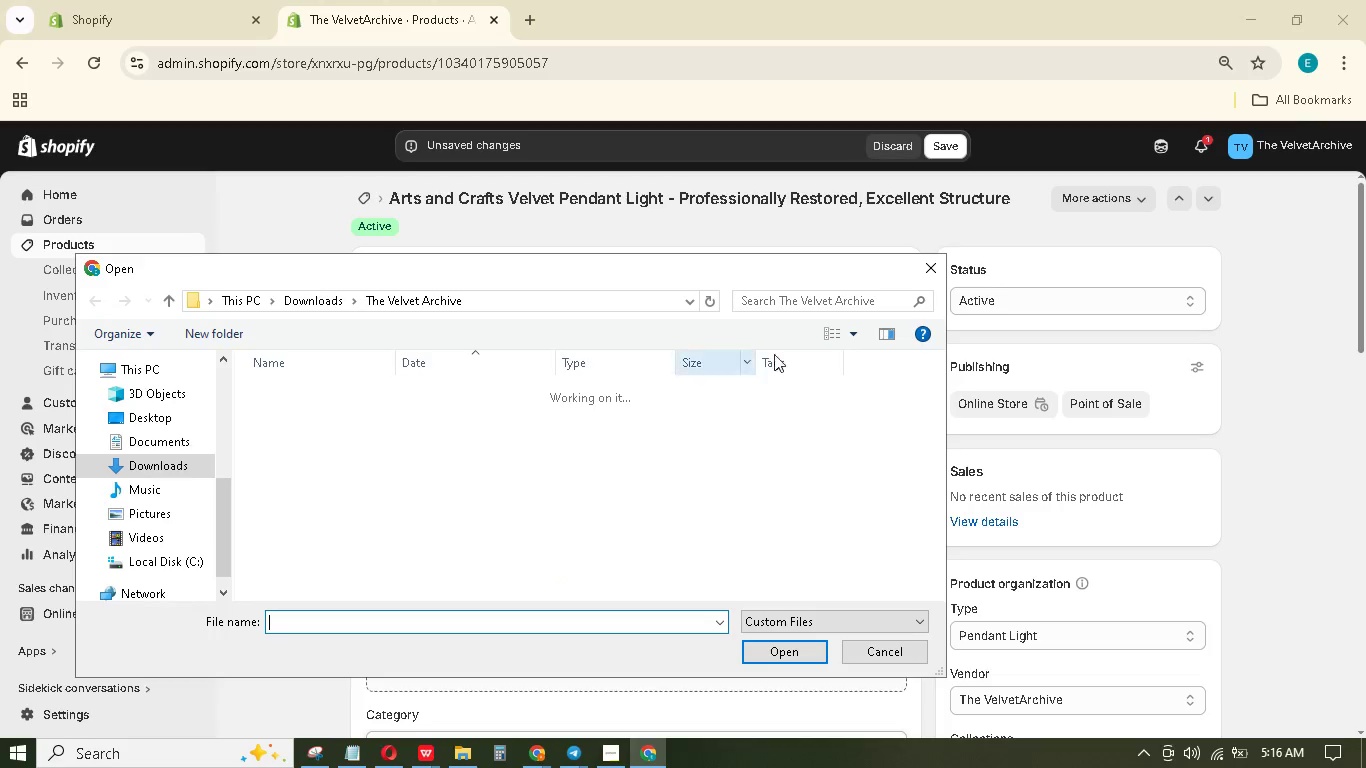 
left_click([841, 314])
 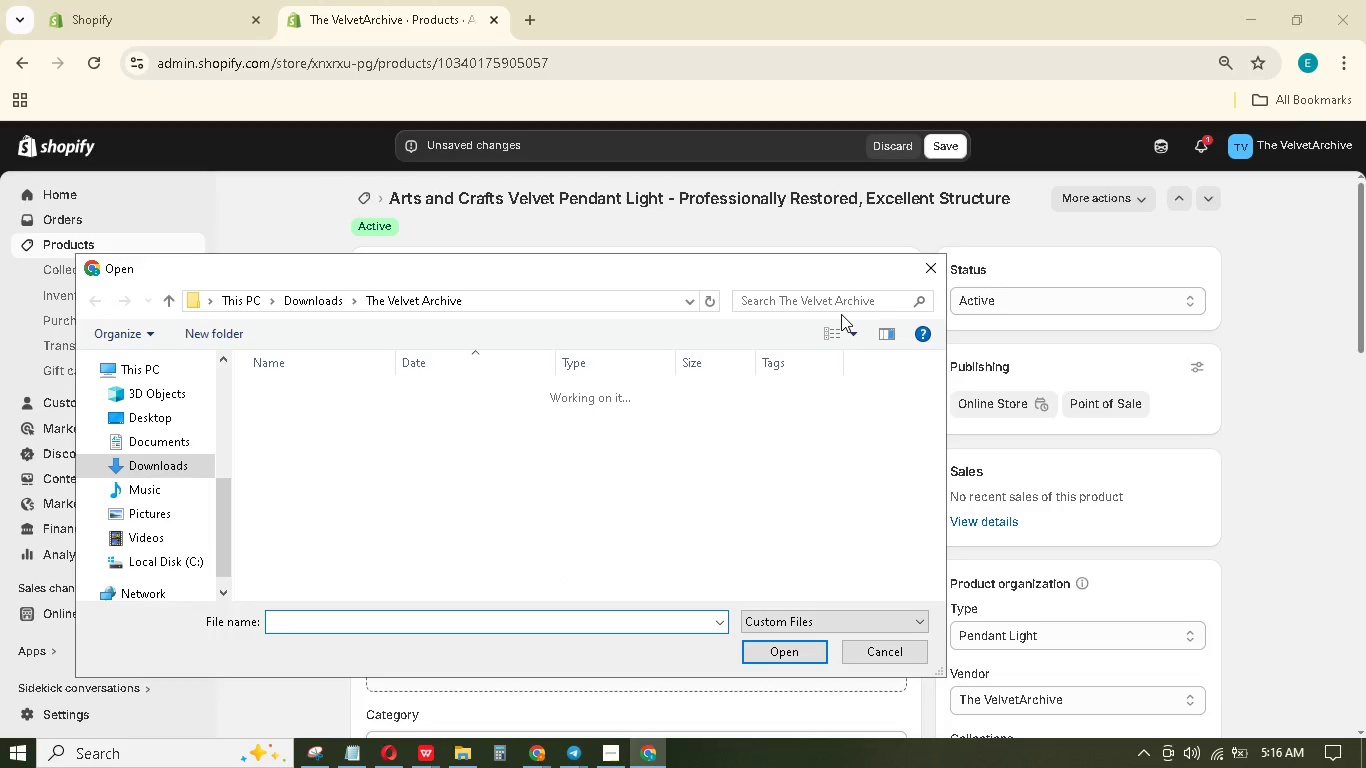 
hold_key(key=ControlLeft, duration=1.01)
 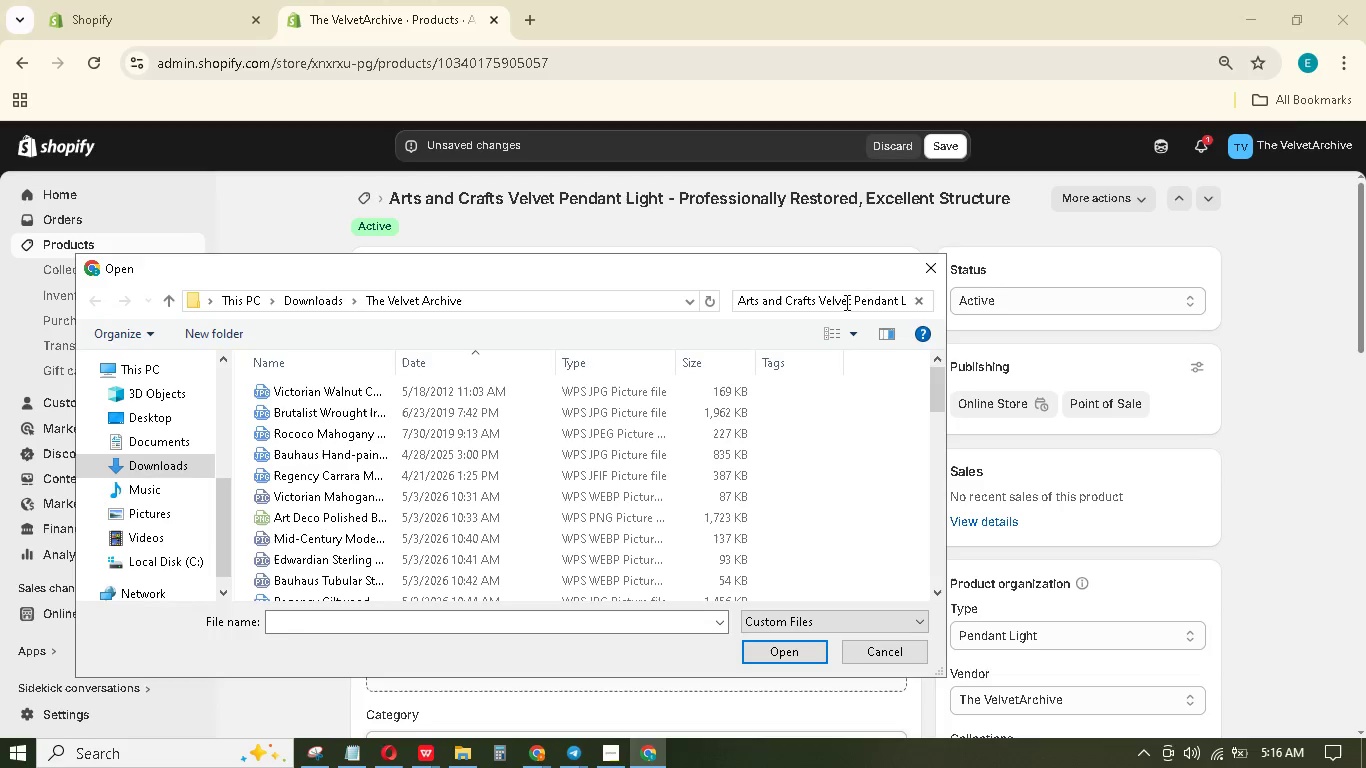 
left_click([844, 302])
 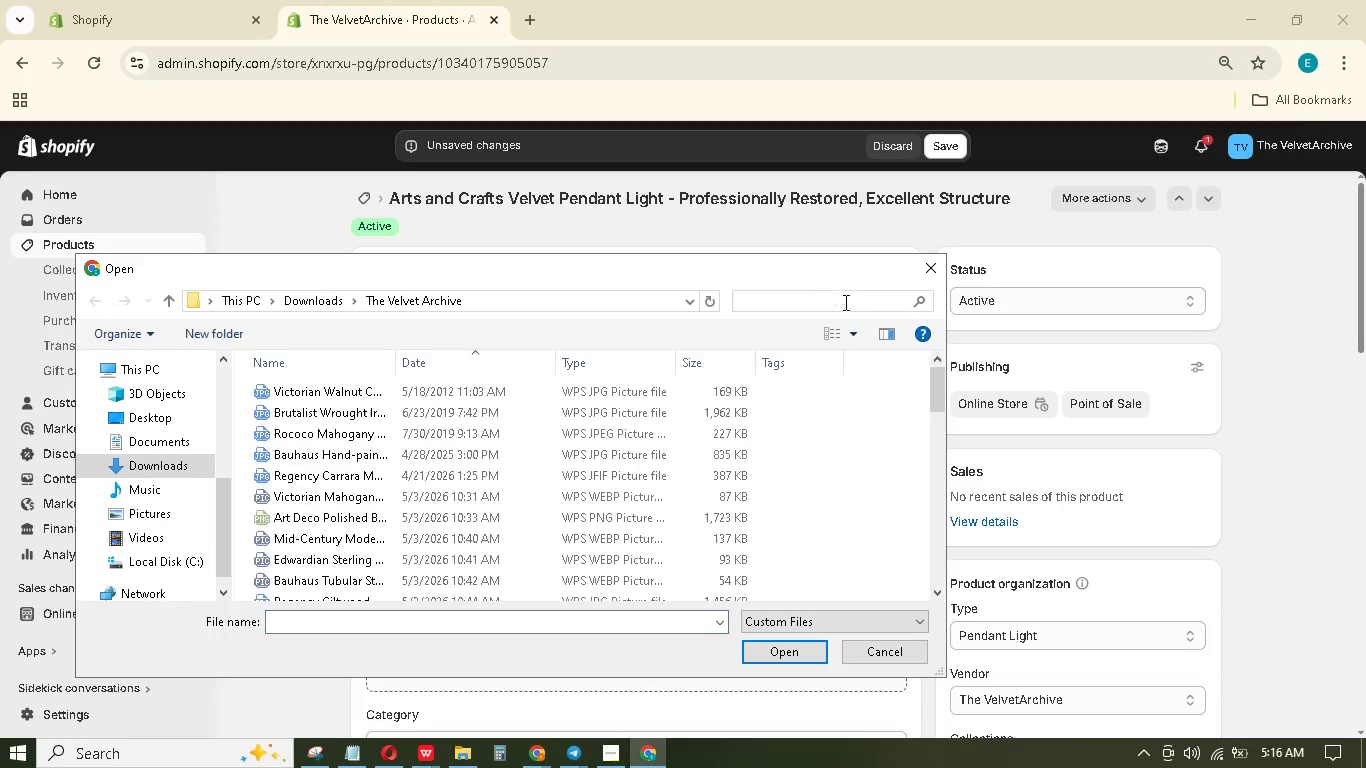 
key(Control+V)
 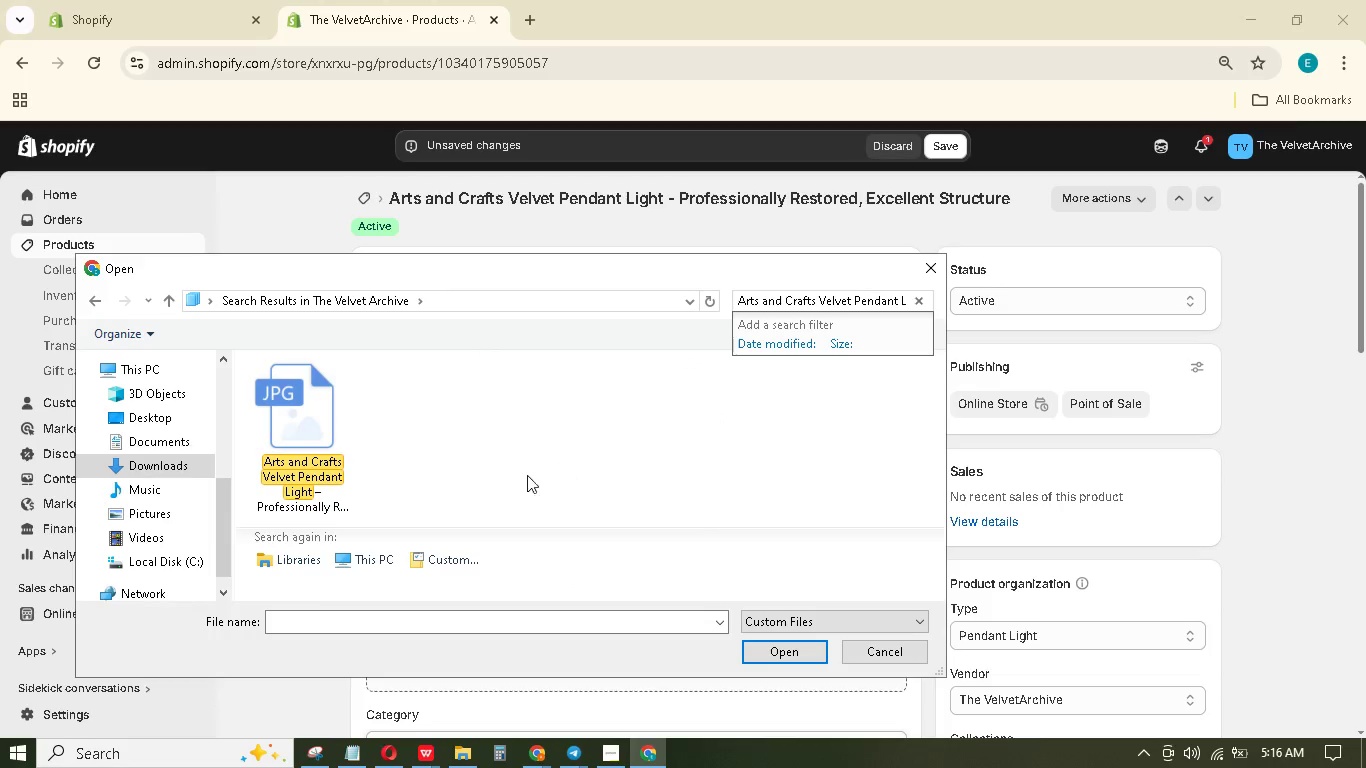 
left_click([324, 454])
 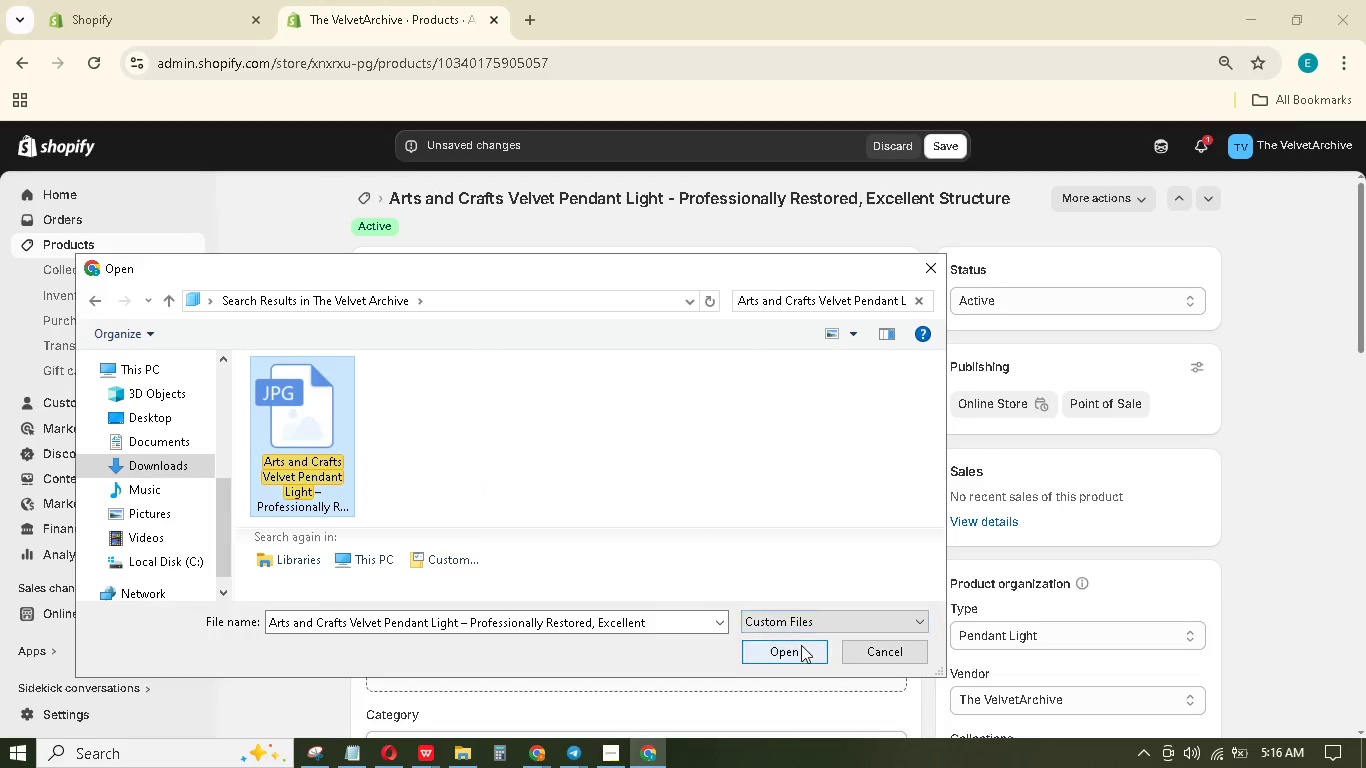 
left_click([799, 654])
 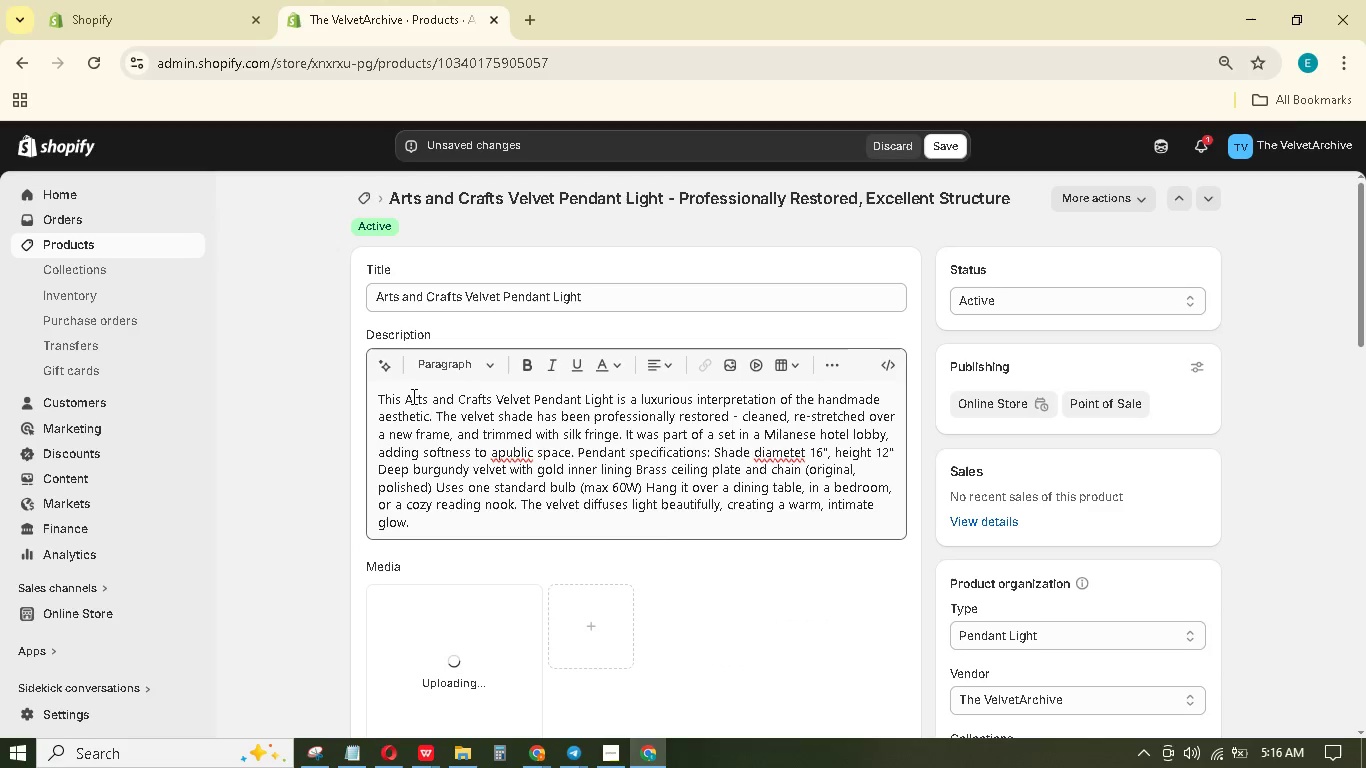 
left_click_drag(start_coordinate=[409, 392], to_coordinate=[613, 382])
 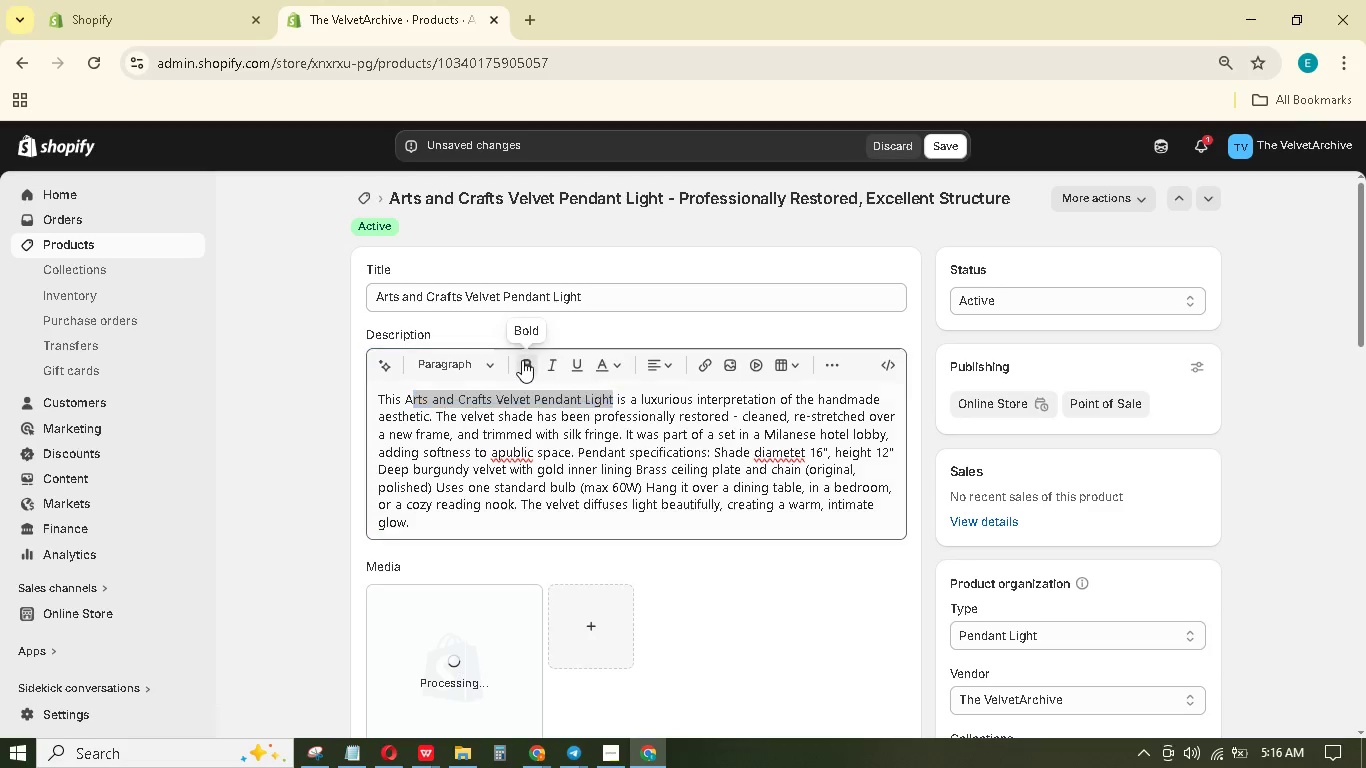 
mouse_move([571, 360])
 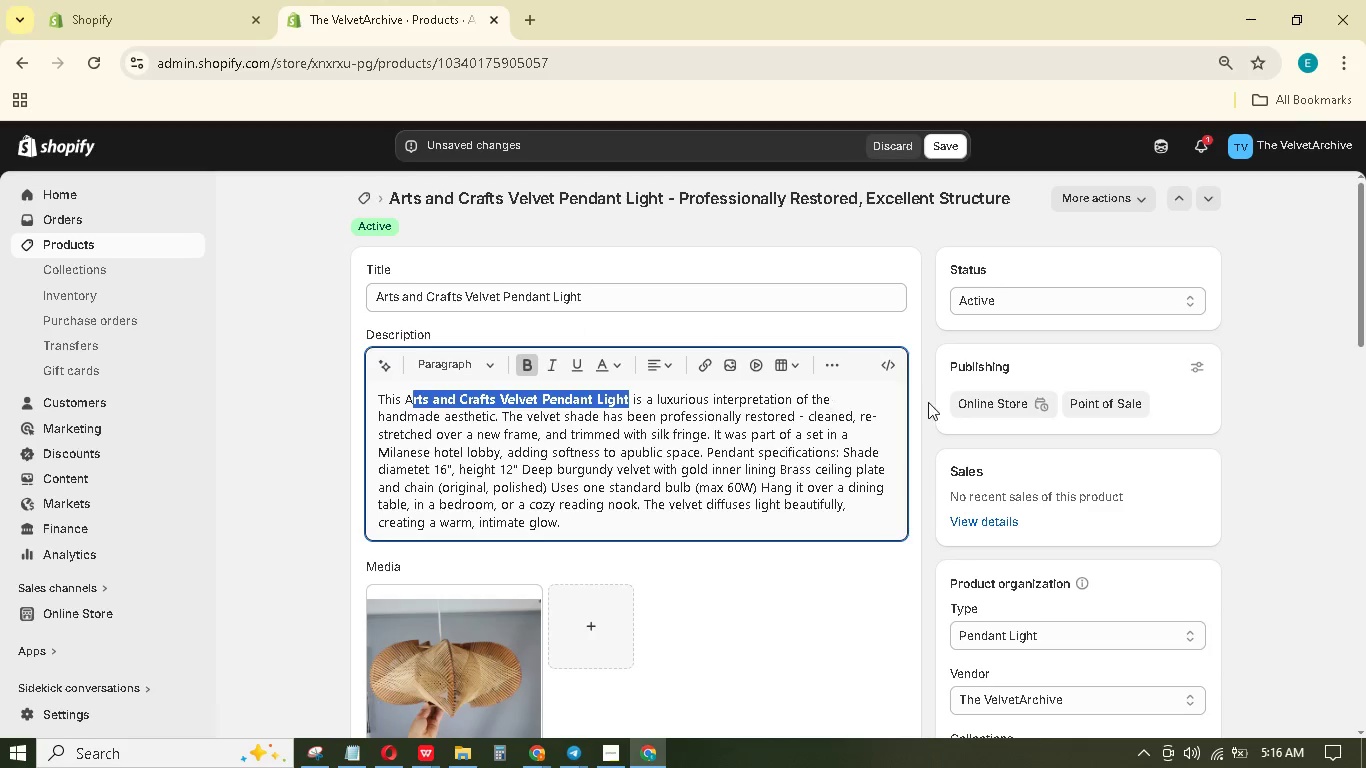 
left_click([811, 414])
 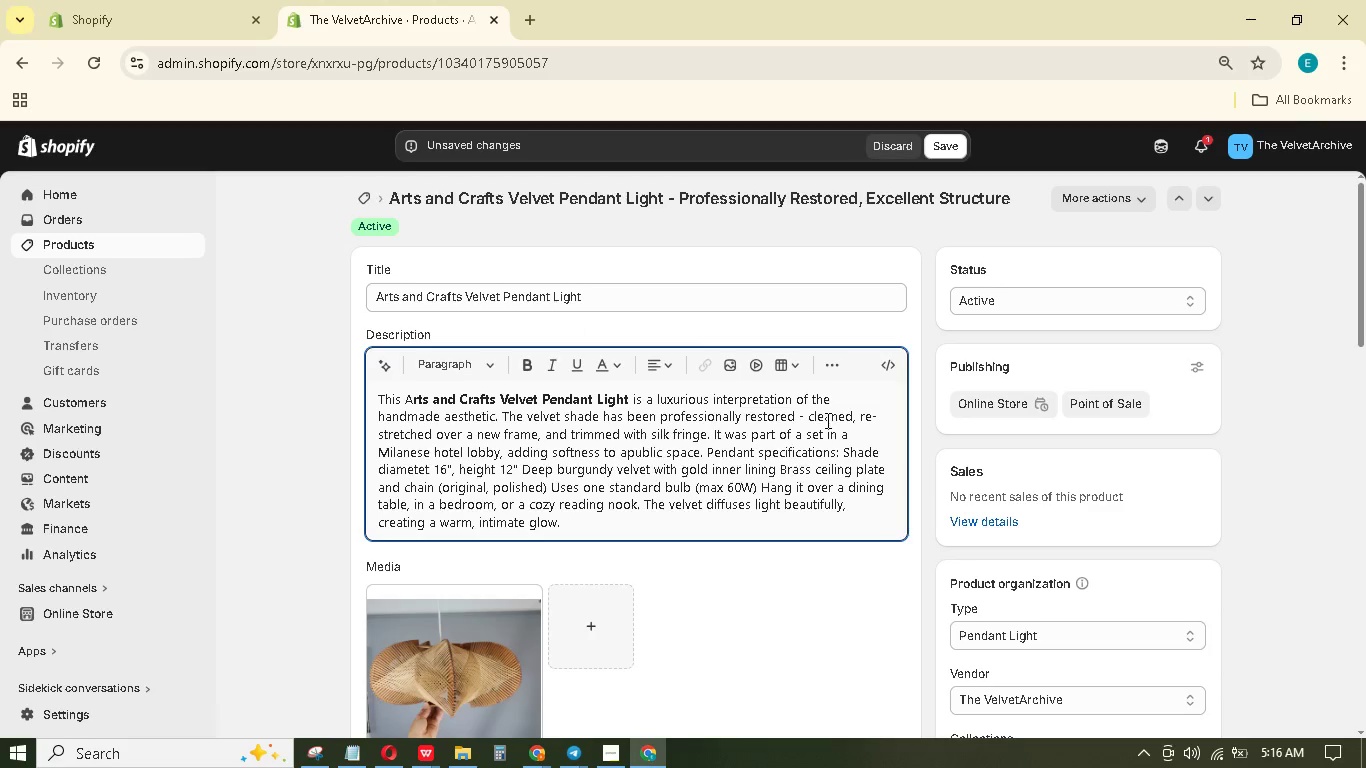 
key(ArrowLeft)
 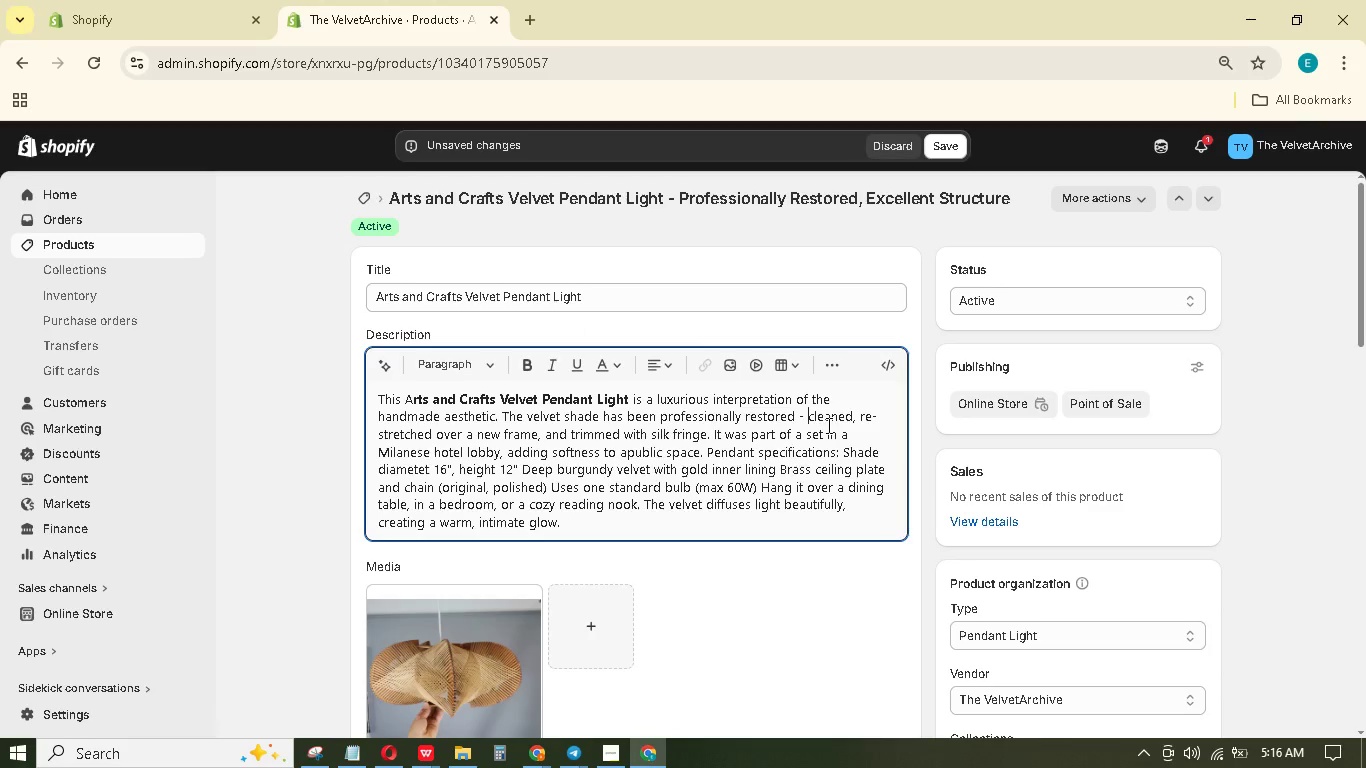 
key(Backspace)
 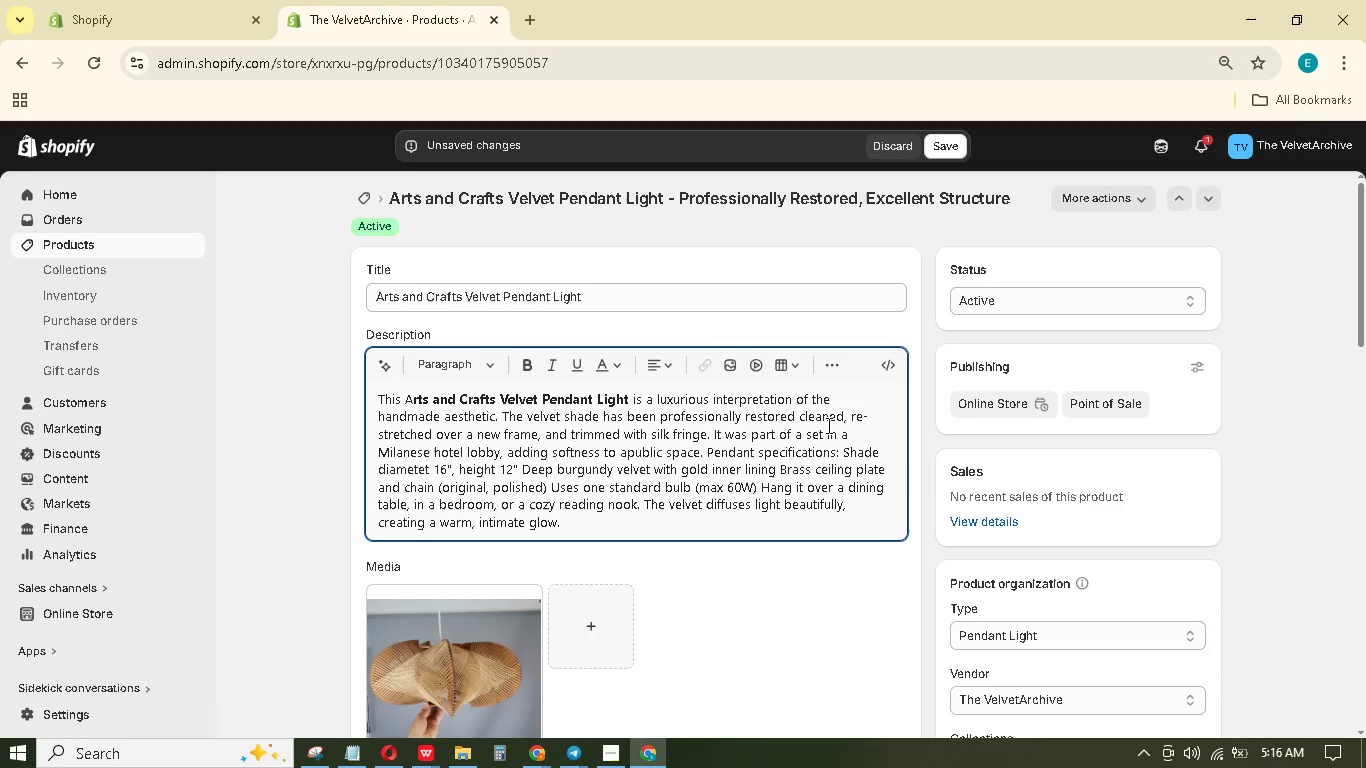 
key(Backspace)
 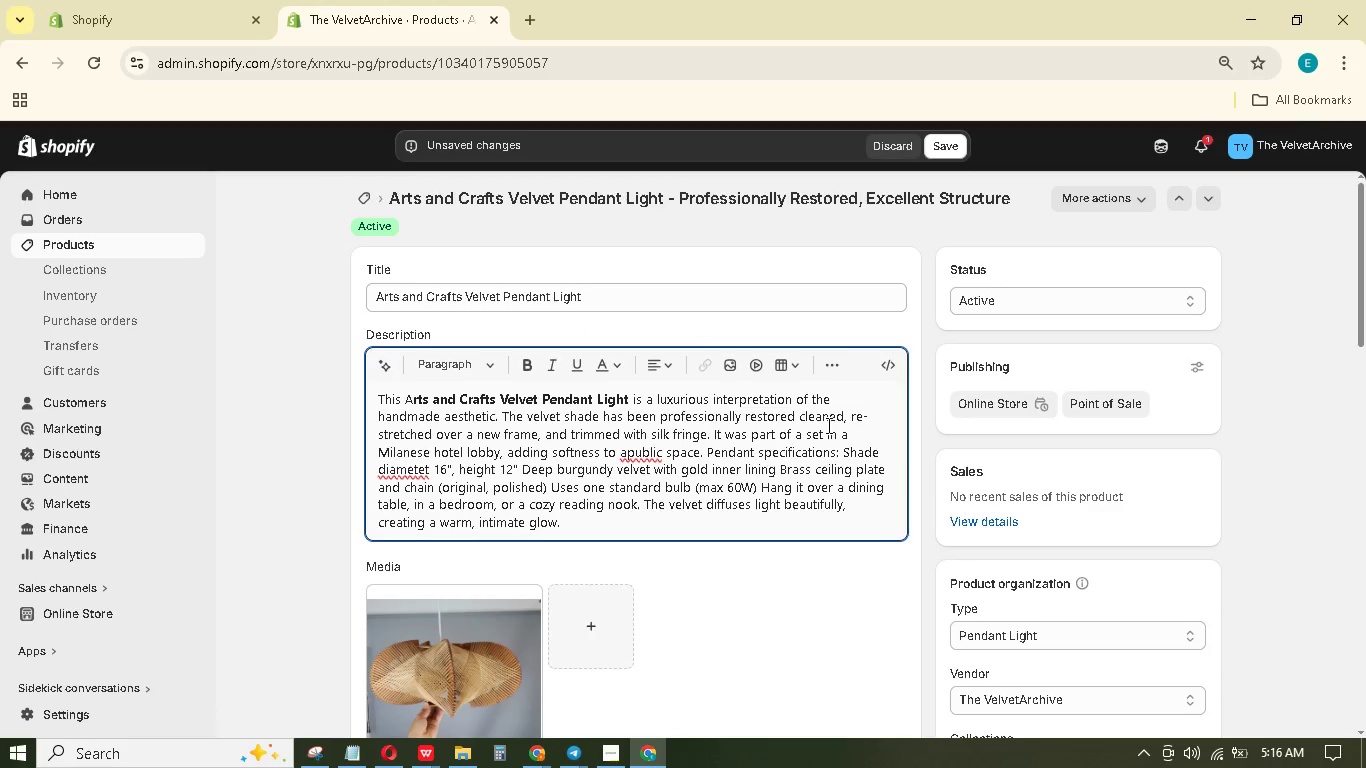 
key(Backspace)
 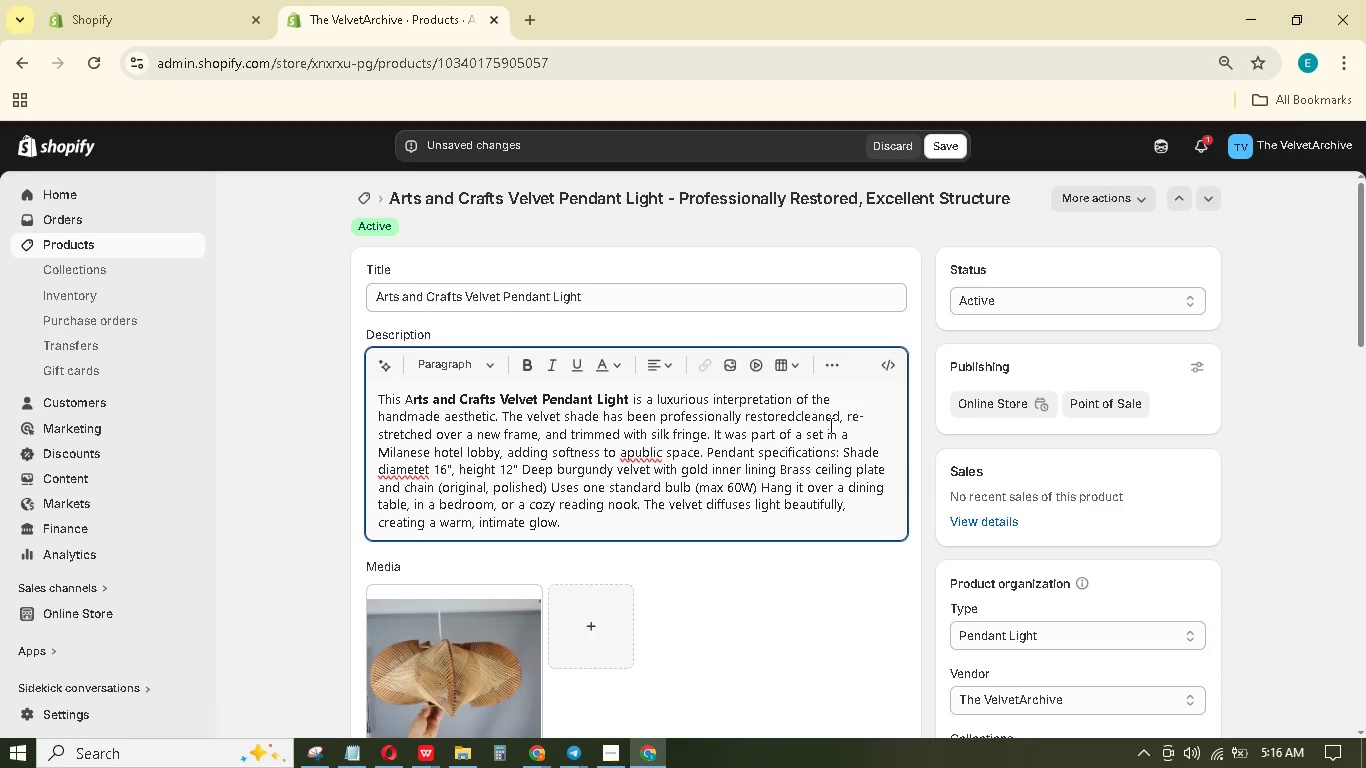 
key(Comma)
 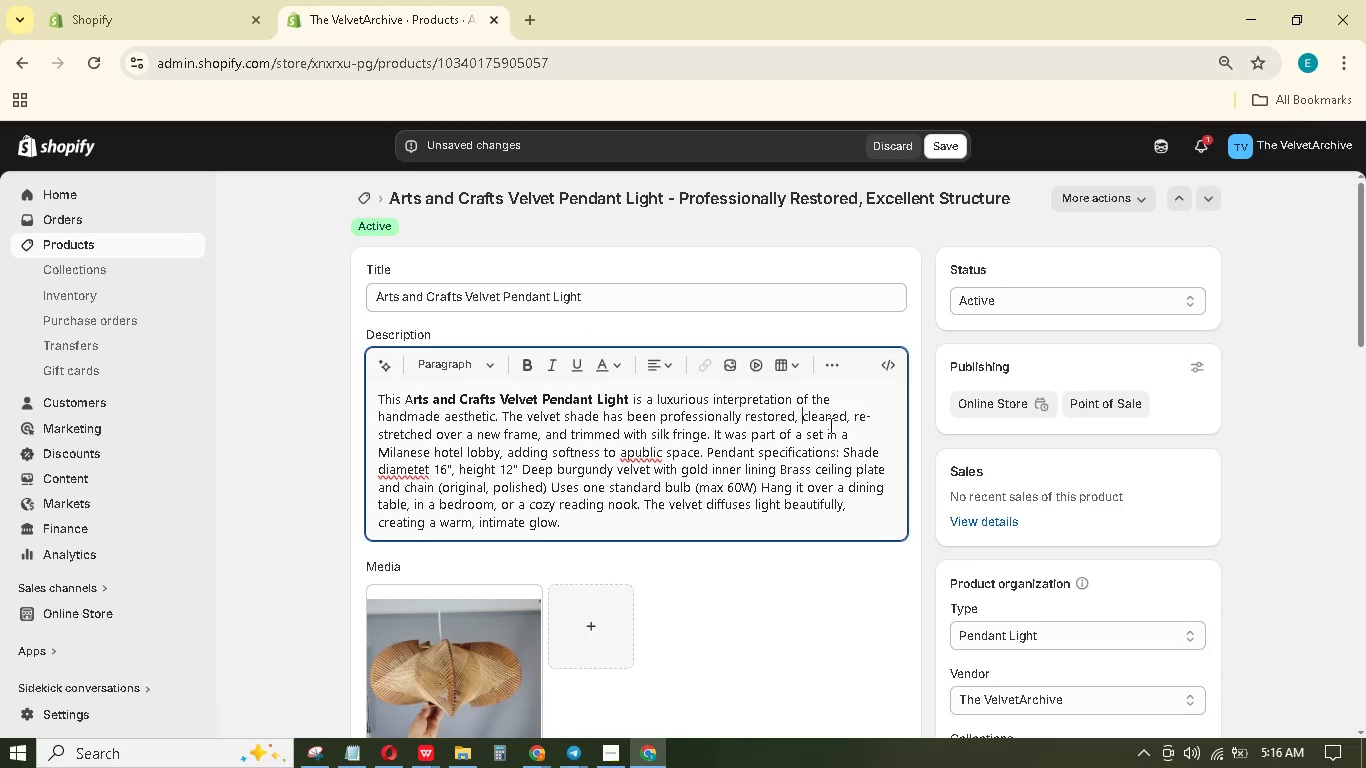 
key(Space)
 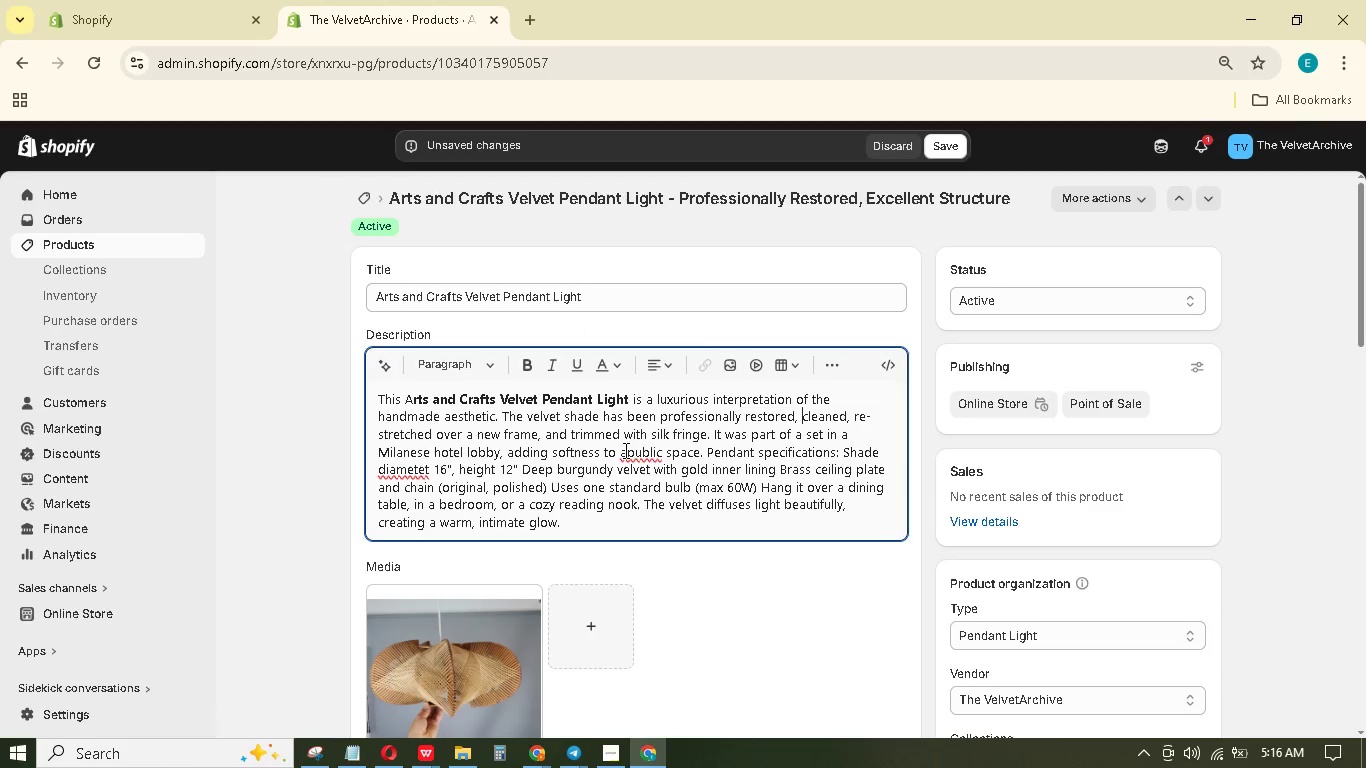 
left_click([635, 456])
 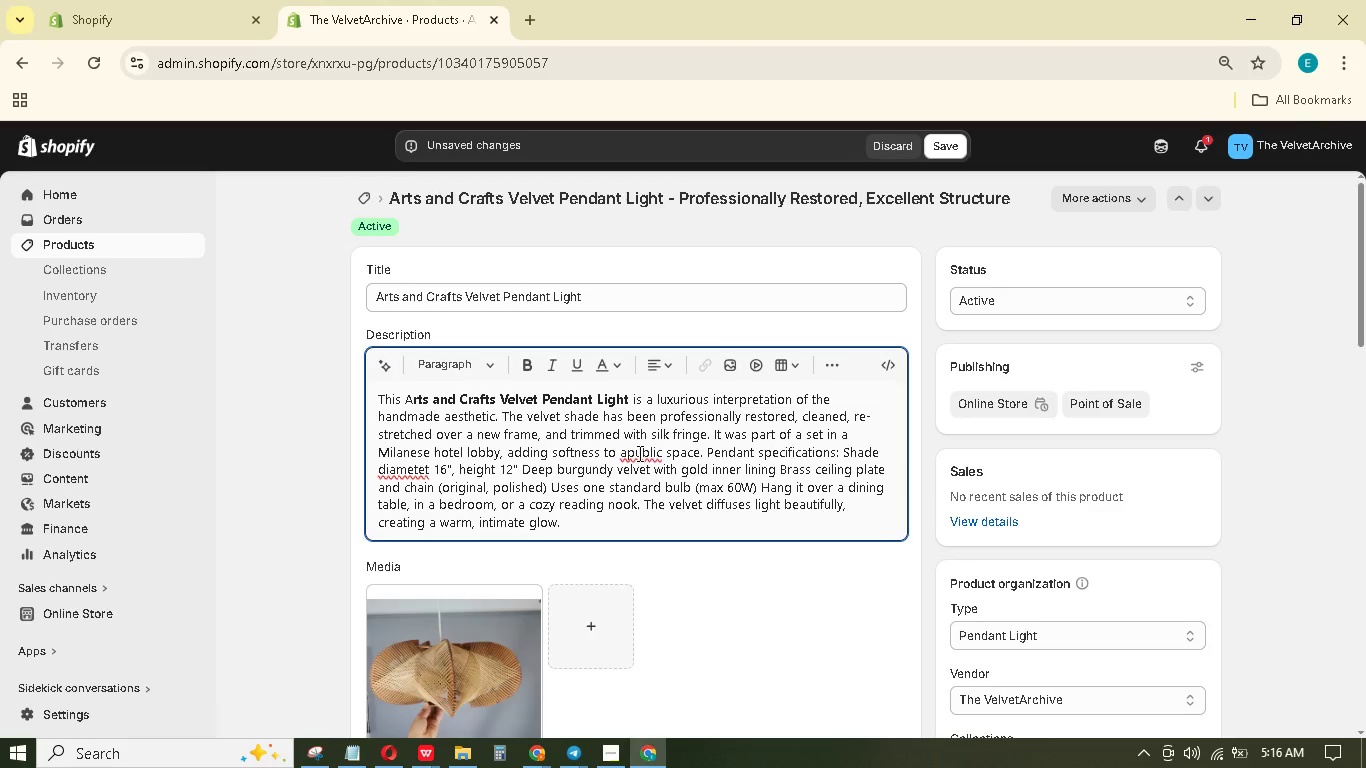 
key(ArrowLeft)
 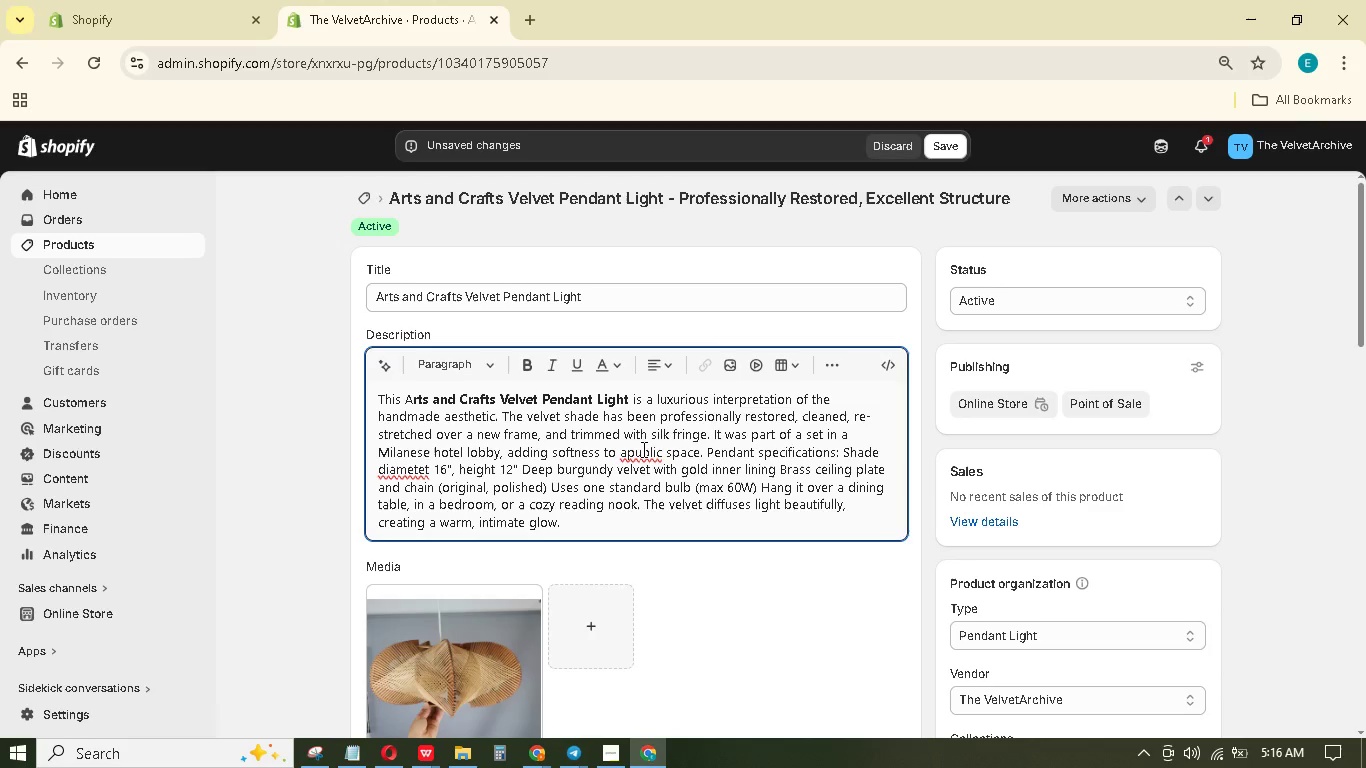 
key(Space)
 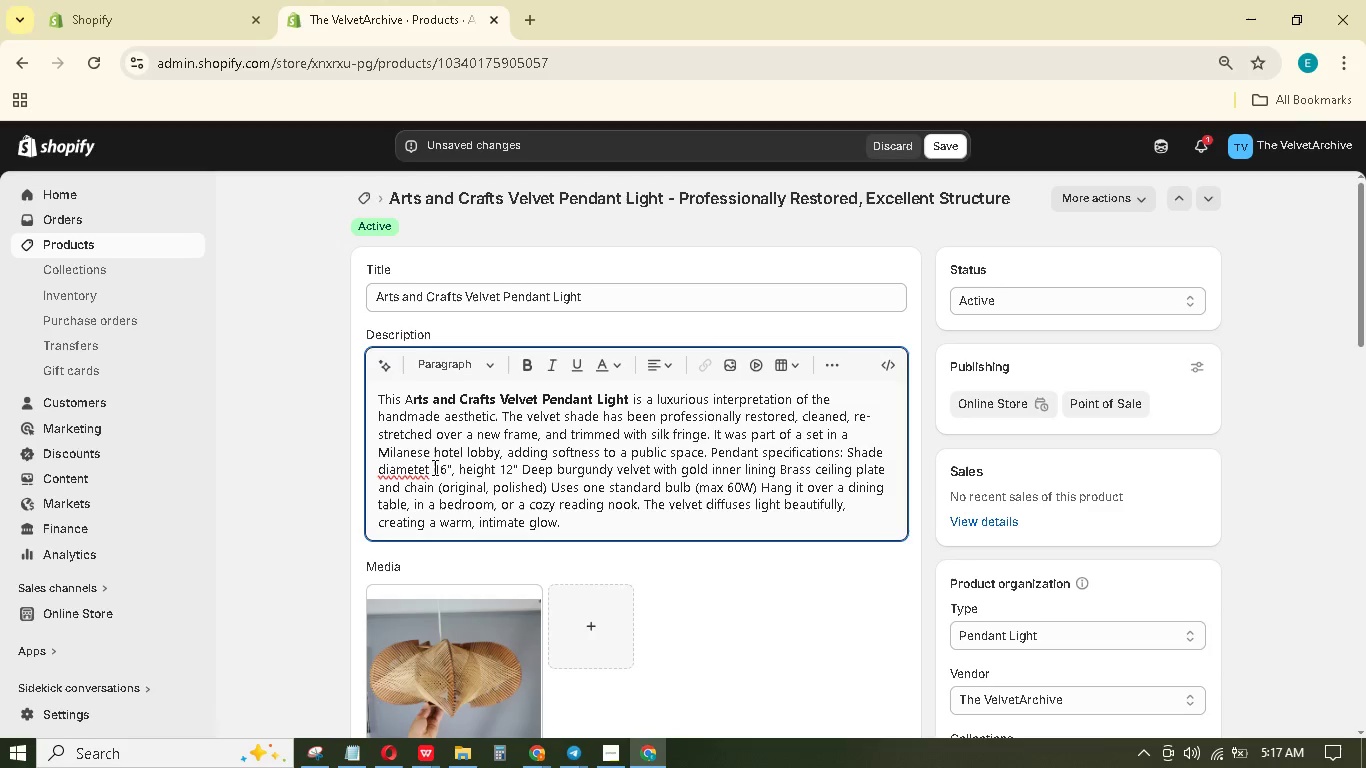 
left_click([428, 469])
 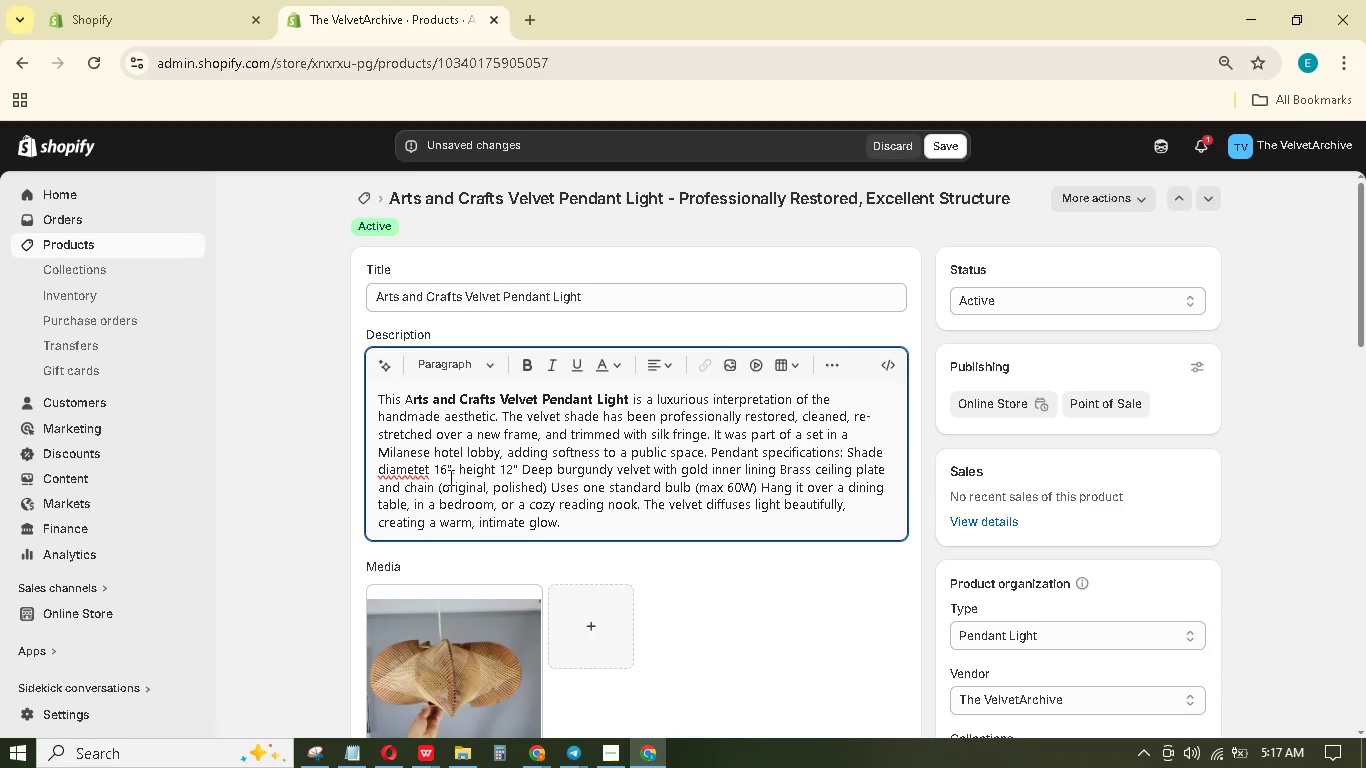 
key(Backspace)
 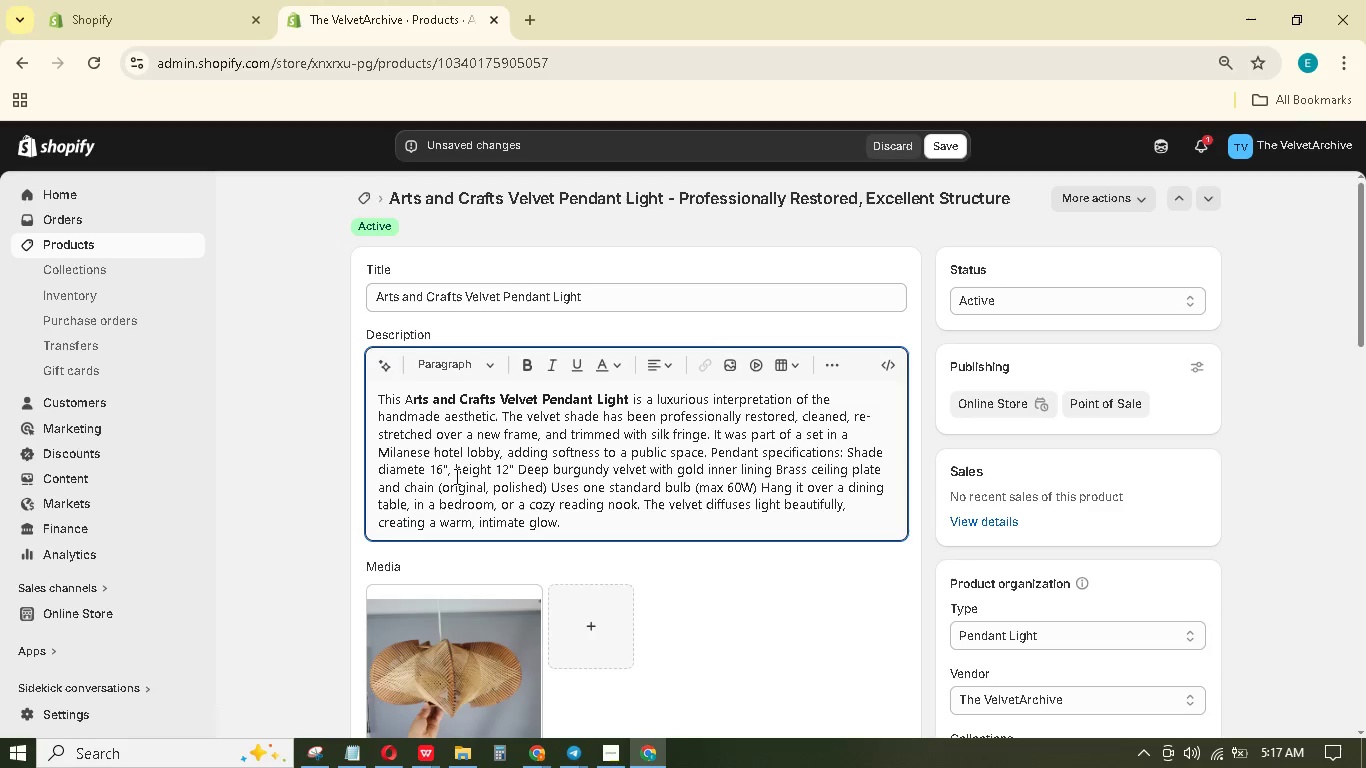 
key(R)
 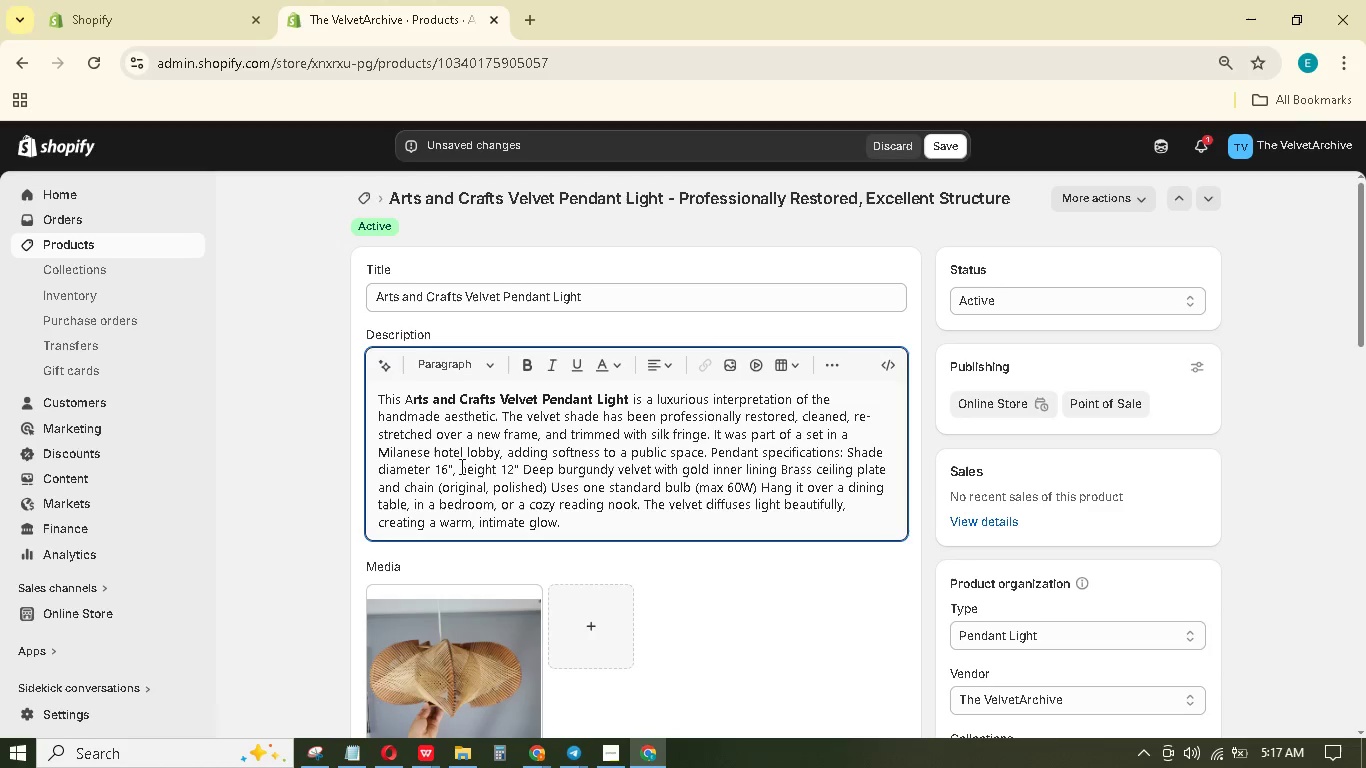 
wait(5.58)
 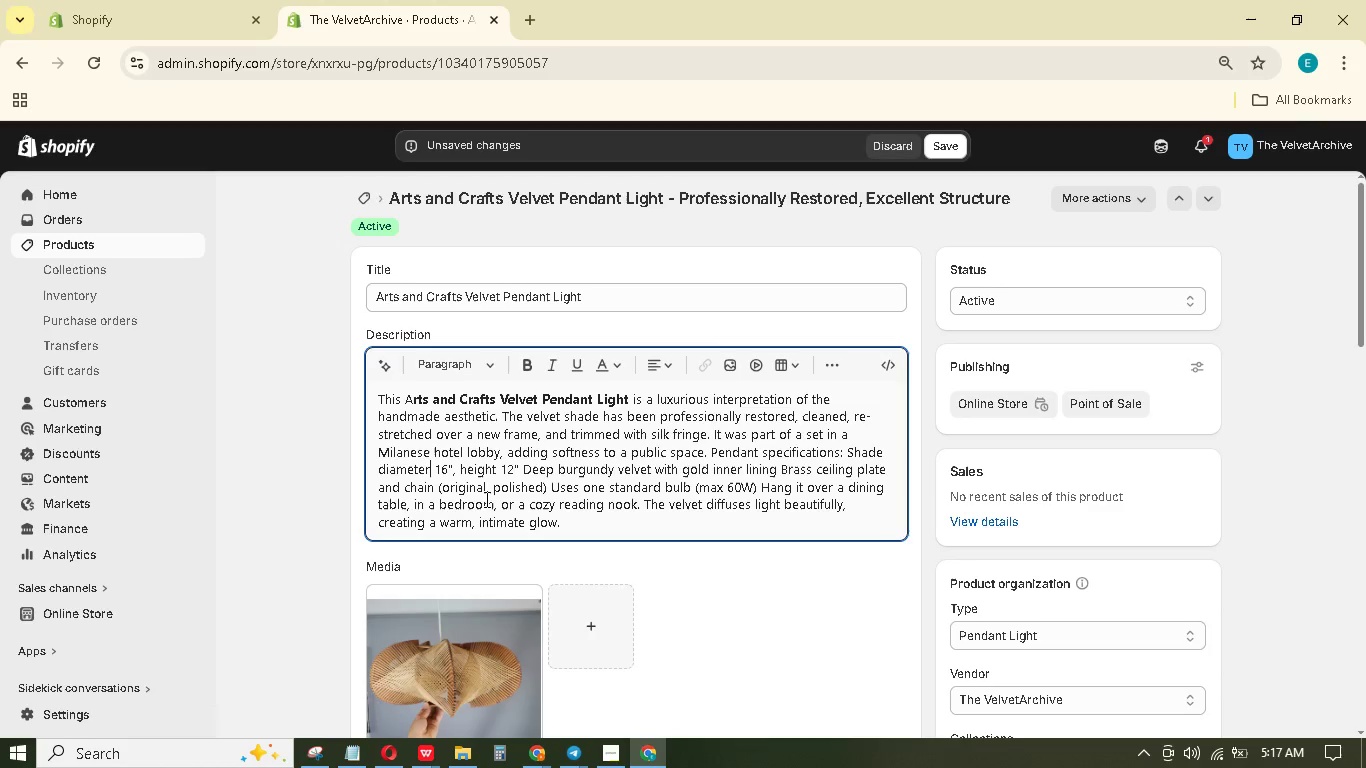 
left_click([711, 451])
 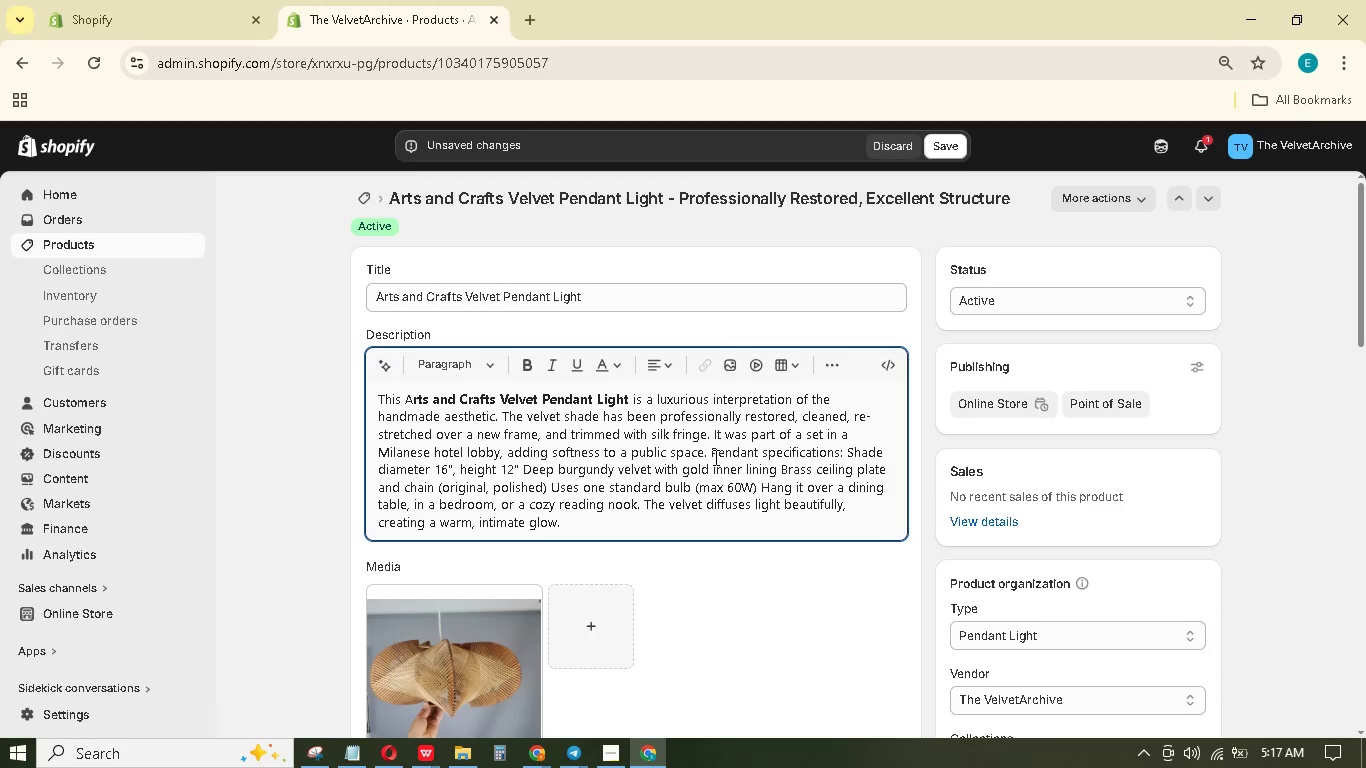 
key(Enter)
 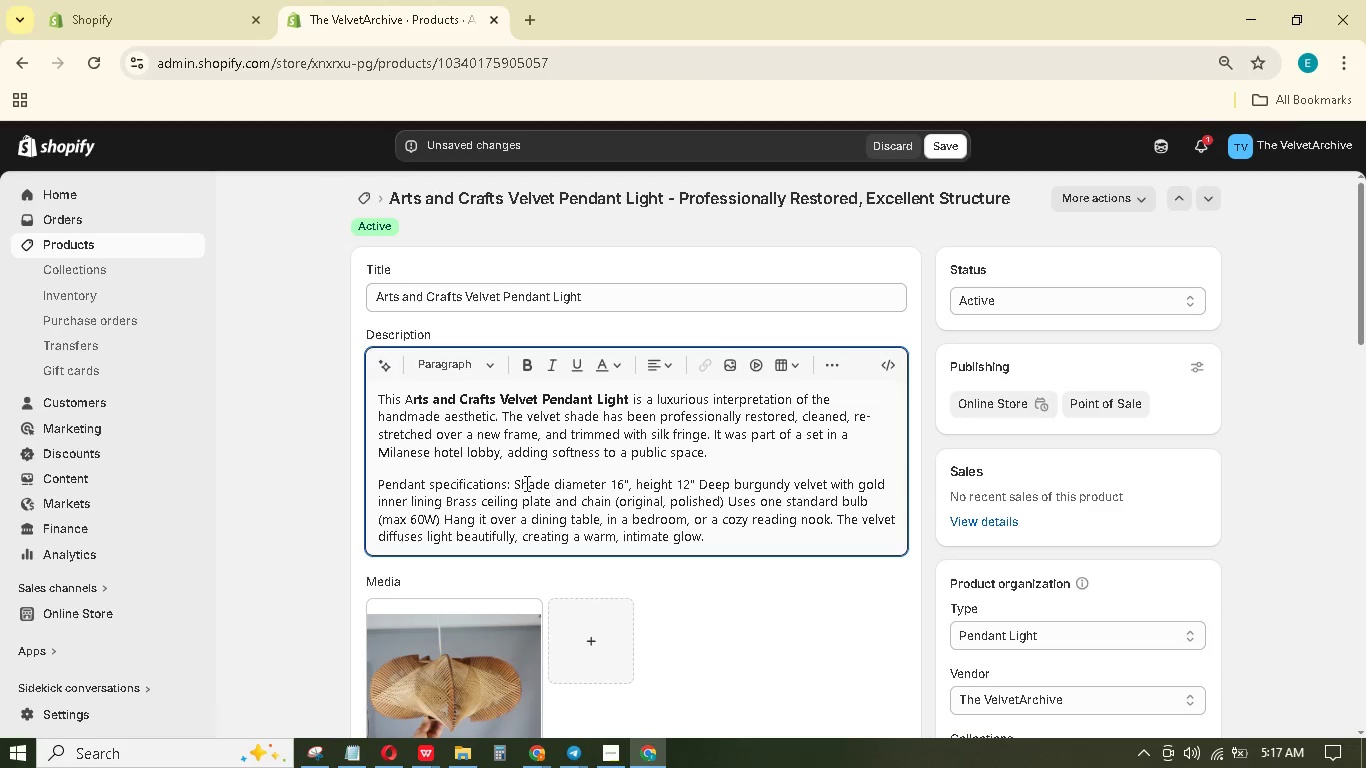 
left_click([515, 475])
 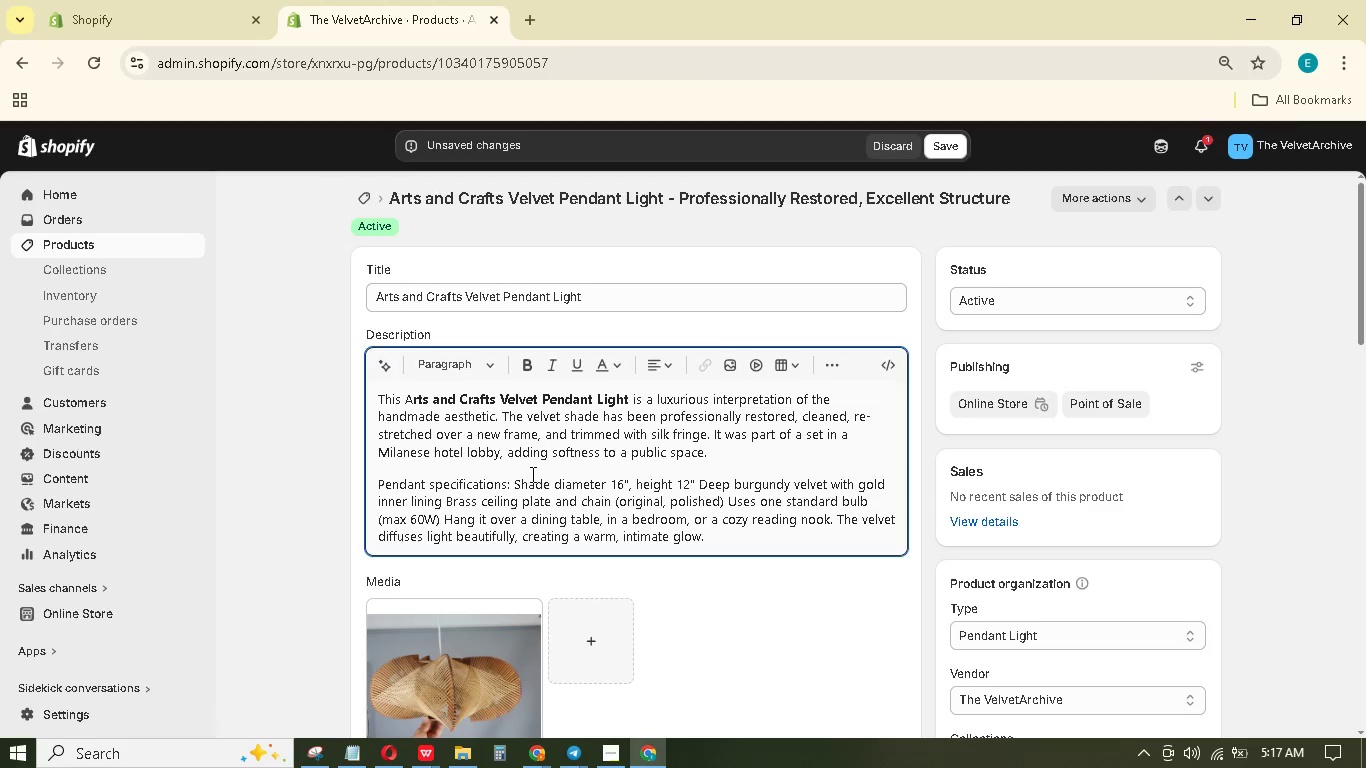 
key(Enter)
 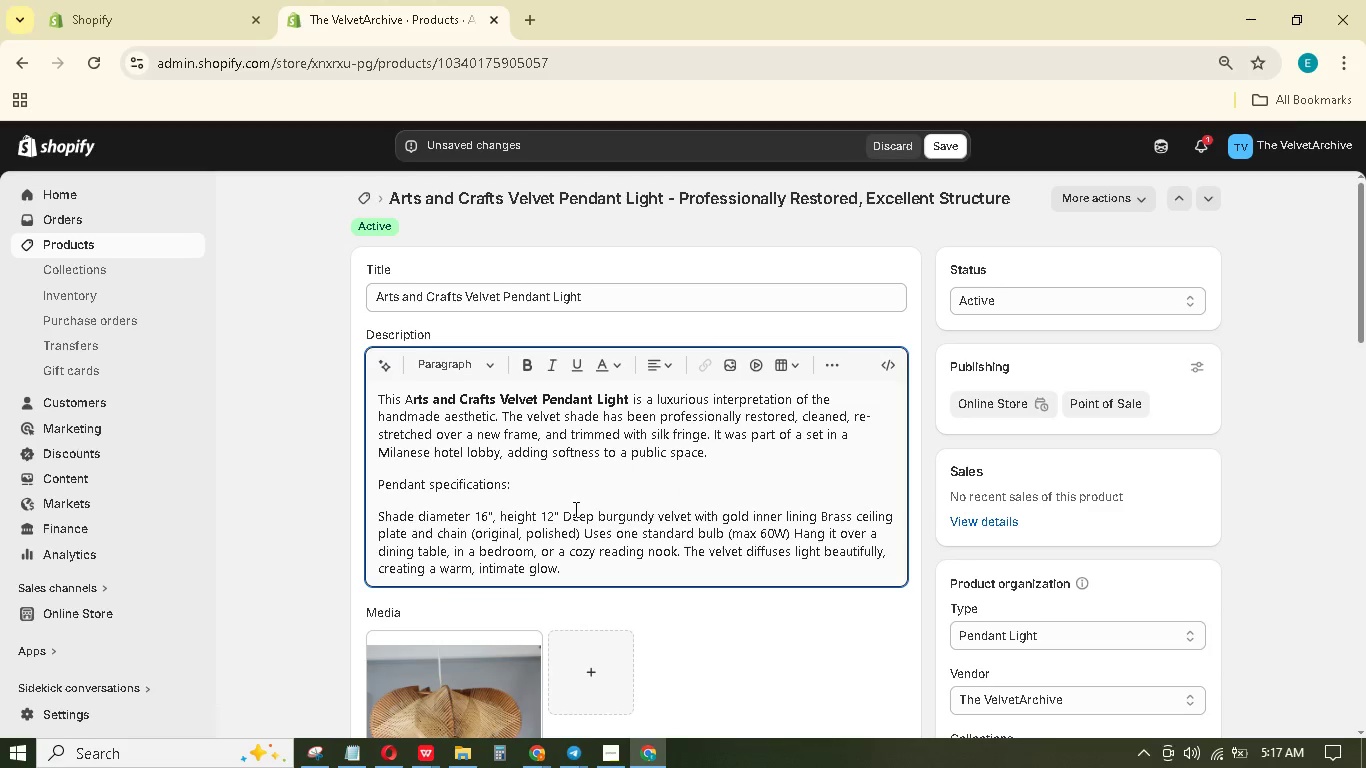 
left_click([557, 520])
 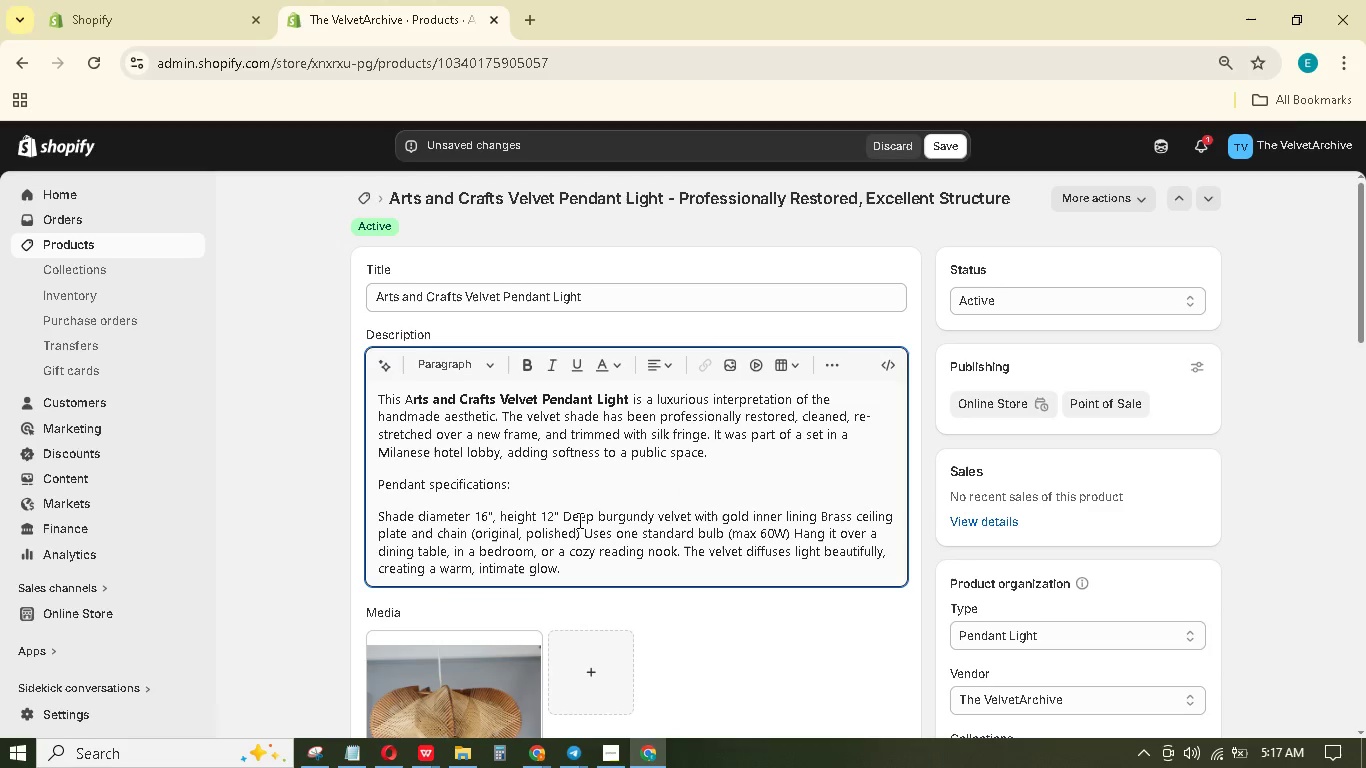 
key(ArrowRight)
 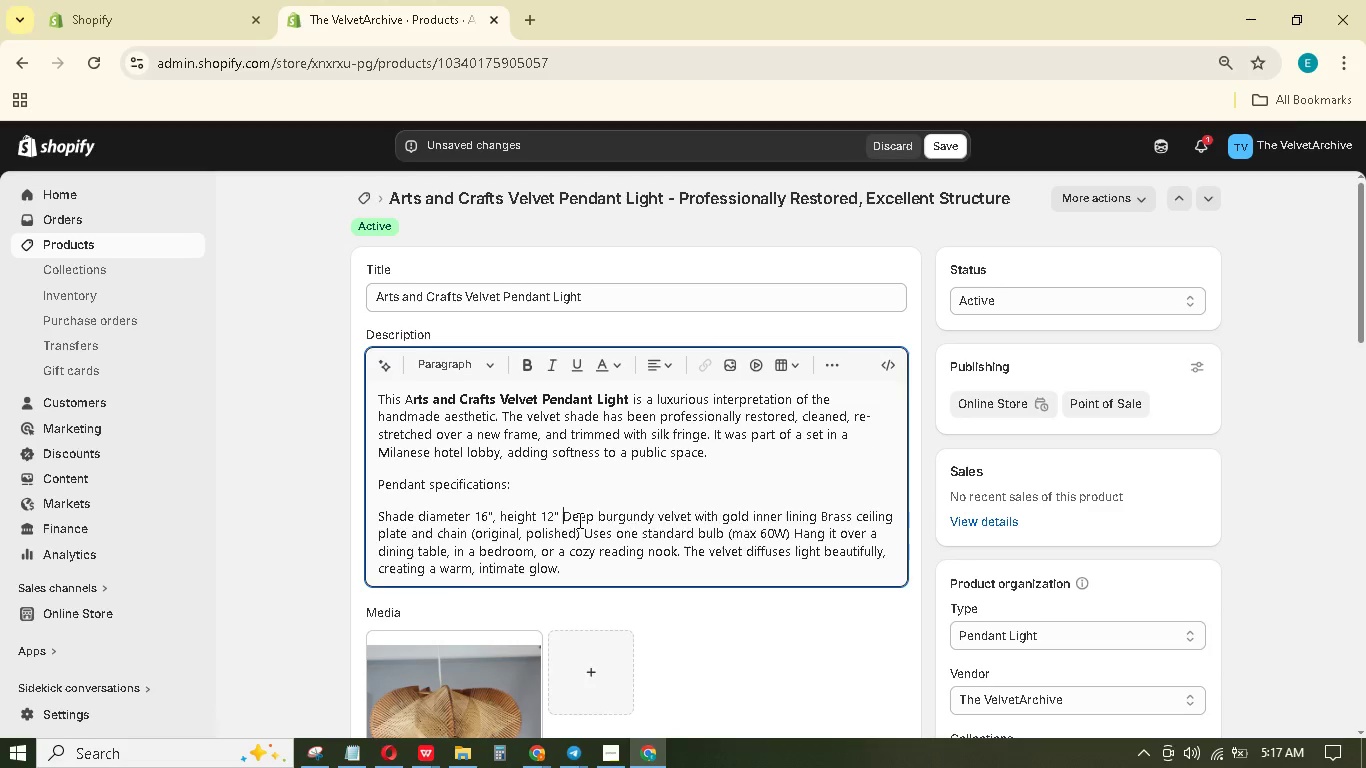 
key(Enter)
 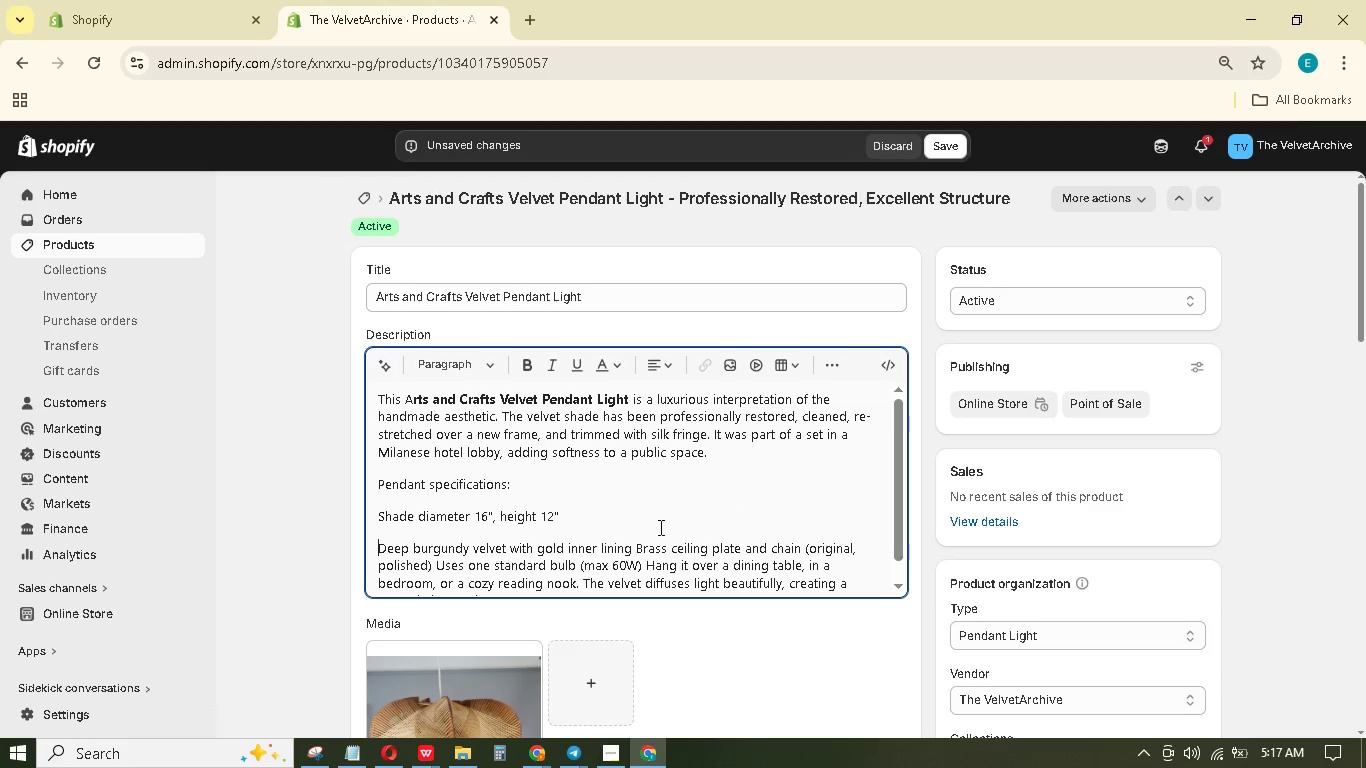 
double_click([637, 548])
 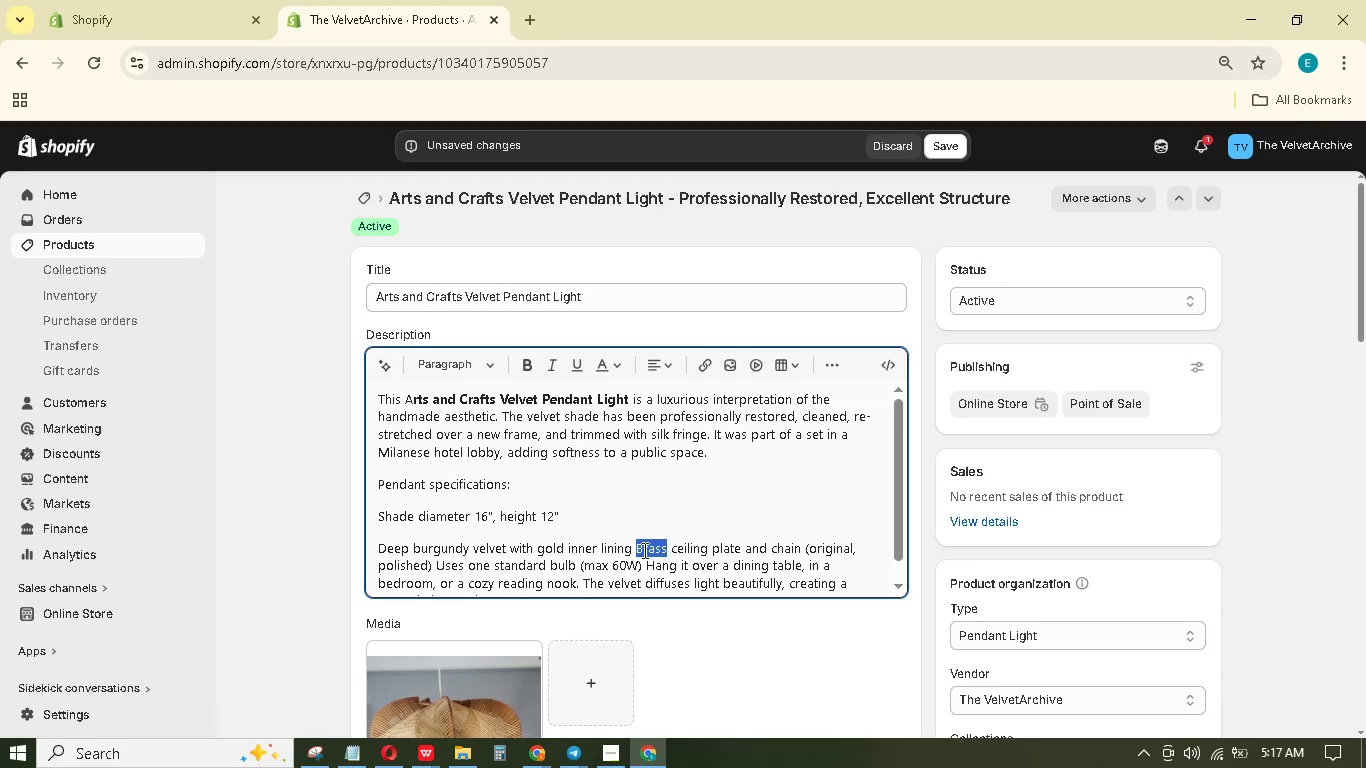 
key(ArrowLeft)
 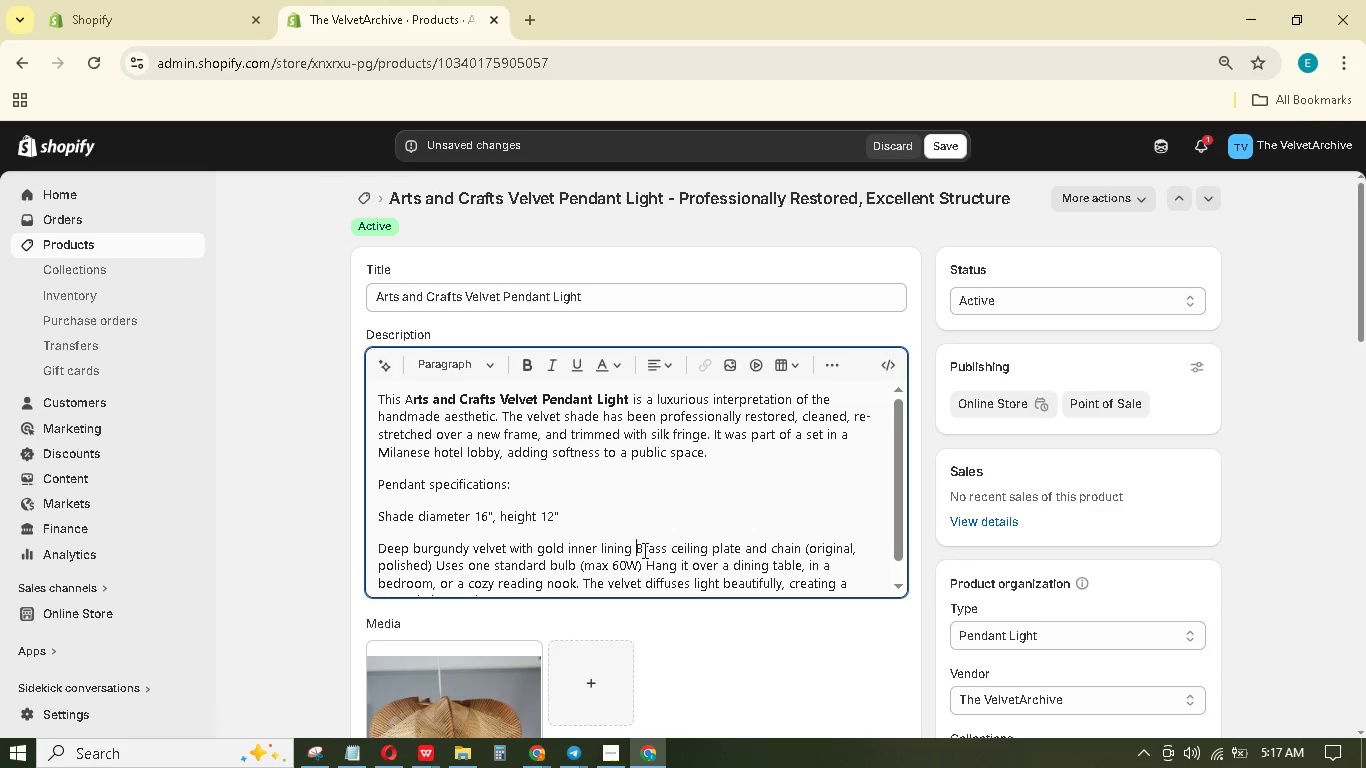 
key(Enter)
 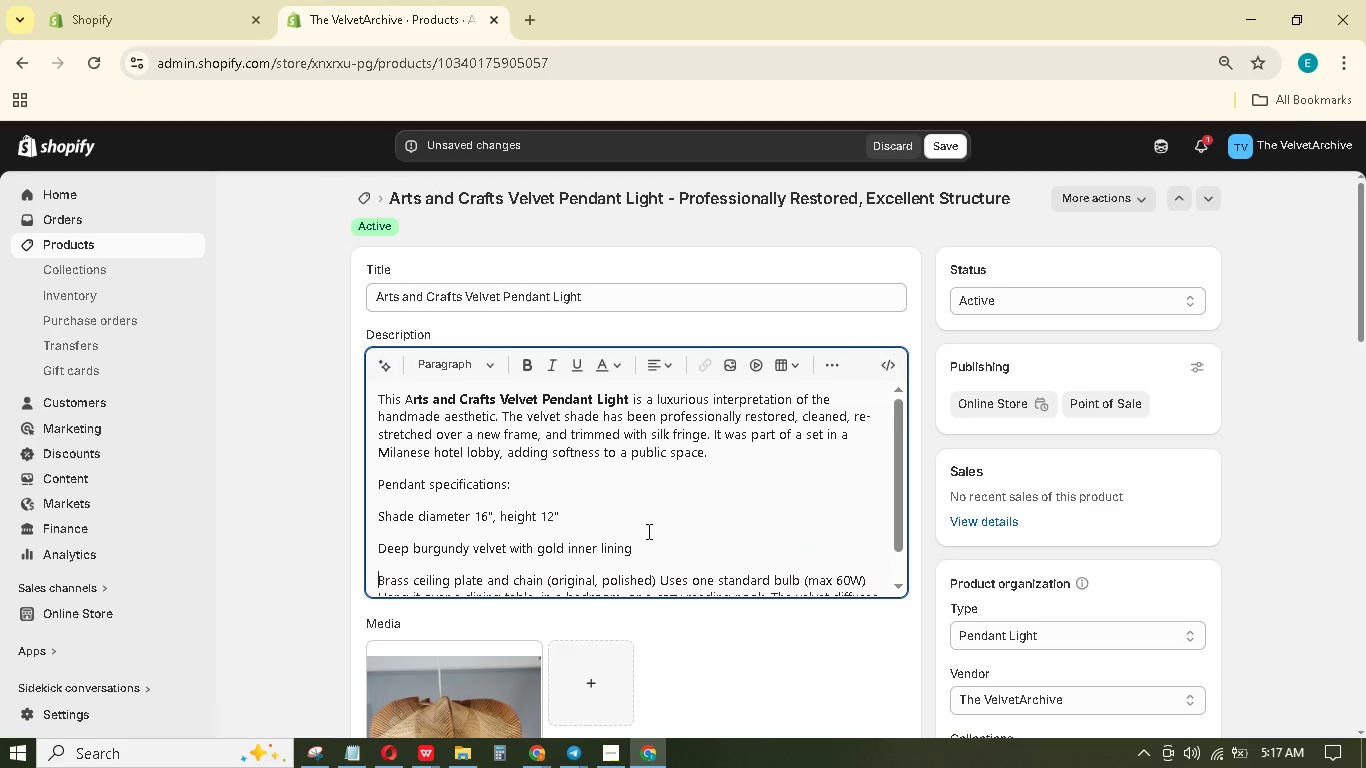 
scroll: coordinate [647, 539], scroll_direction: down, amount: 1.0
 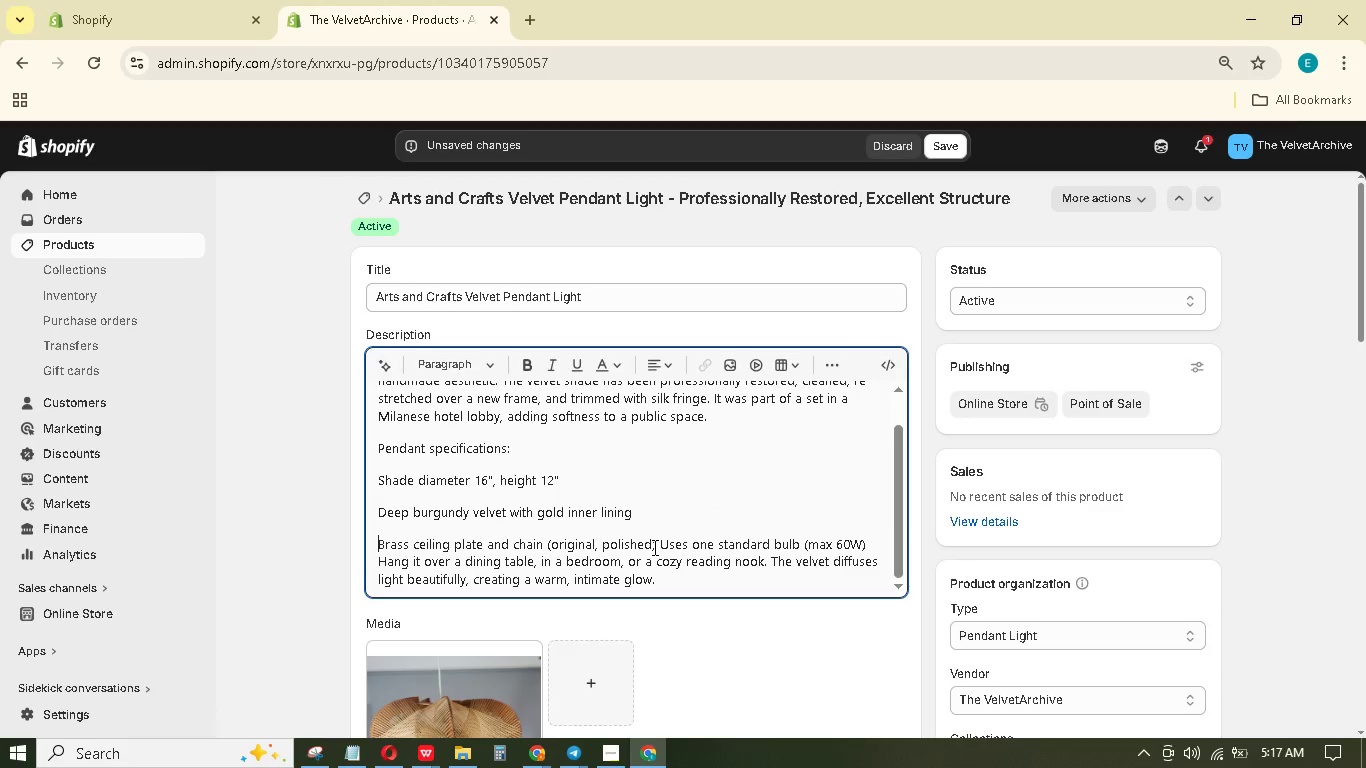 
left_click([658, 543])
 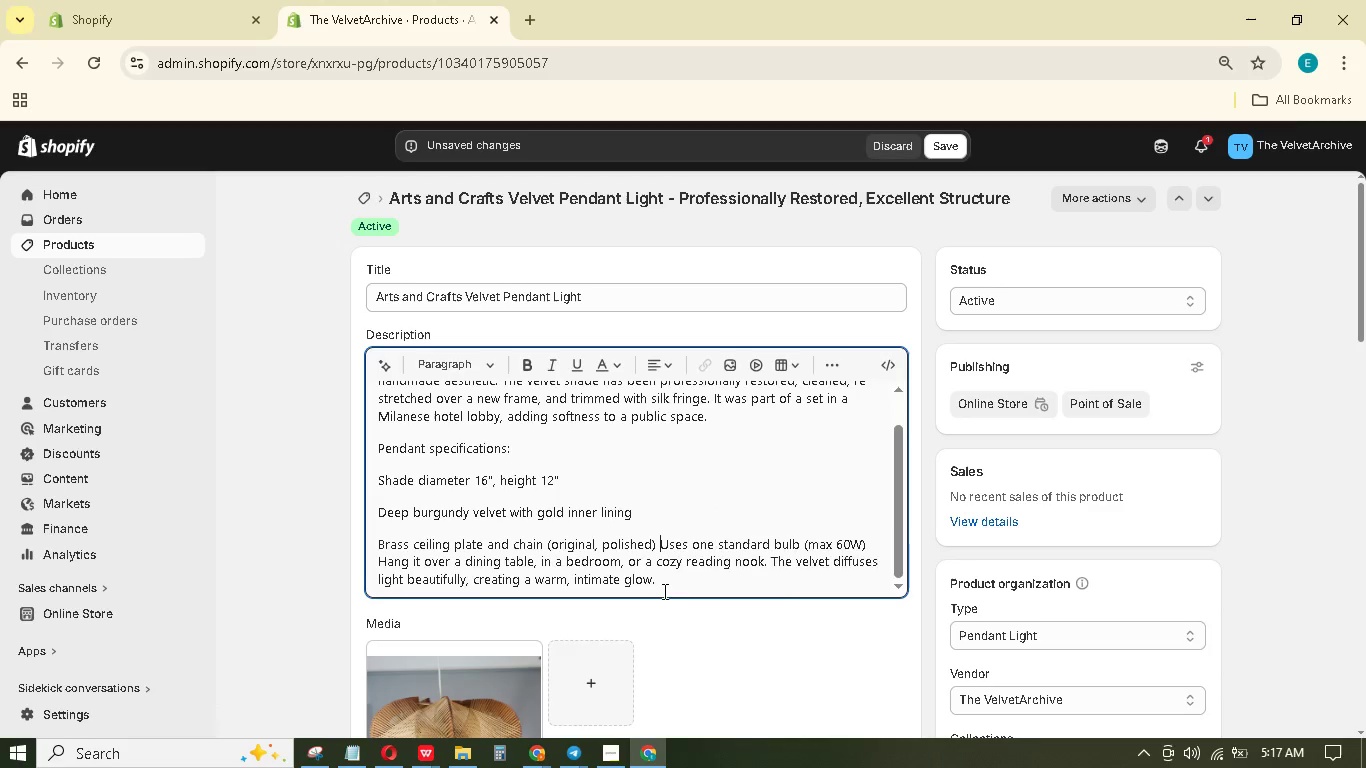 
key(Enter)
 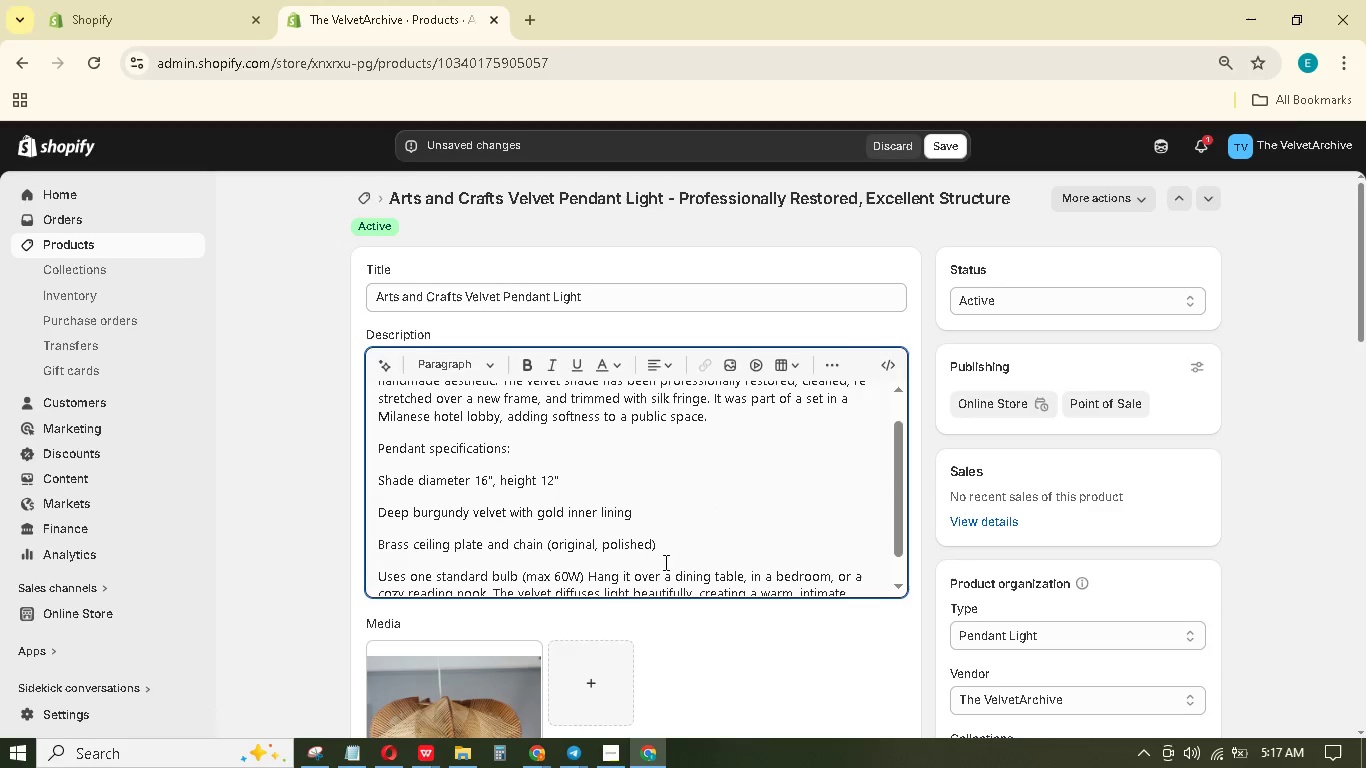 
scroll: coordinate [664, 560], scroll_direction: down, amount: 1.0
 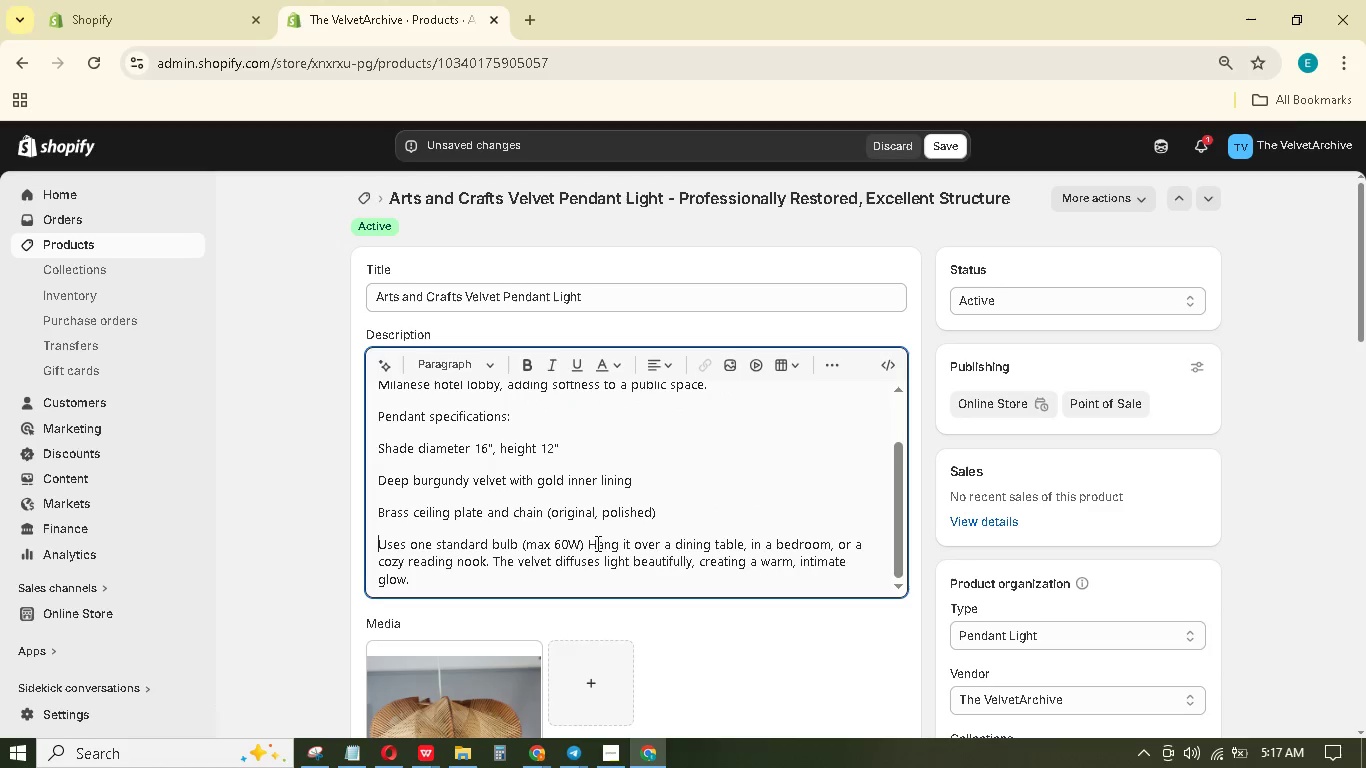 
left_click([587, 540])
 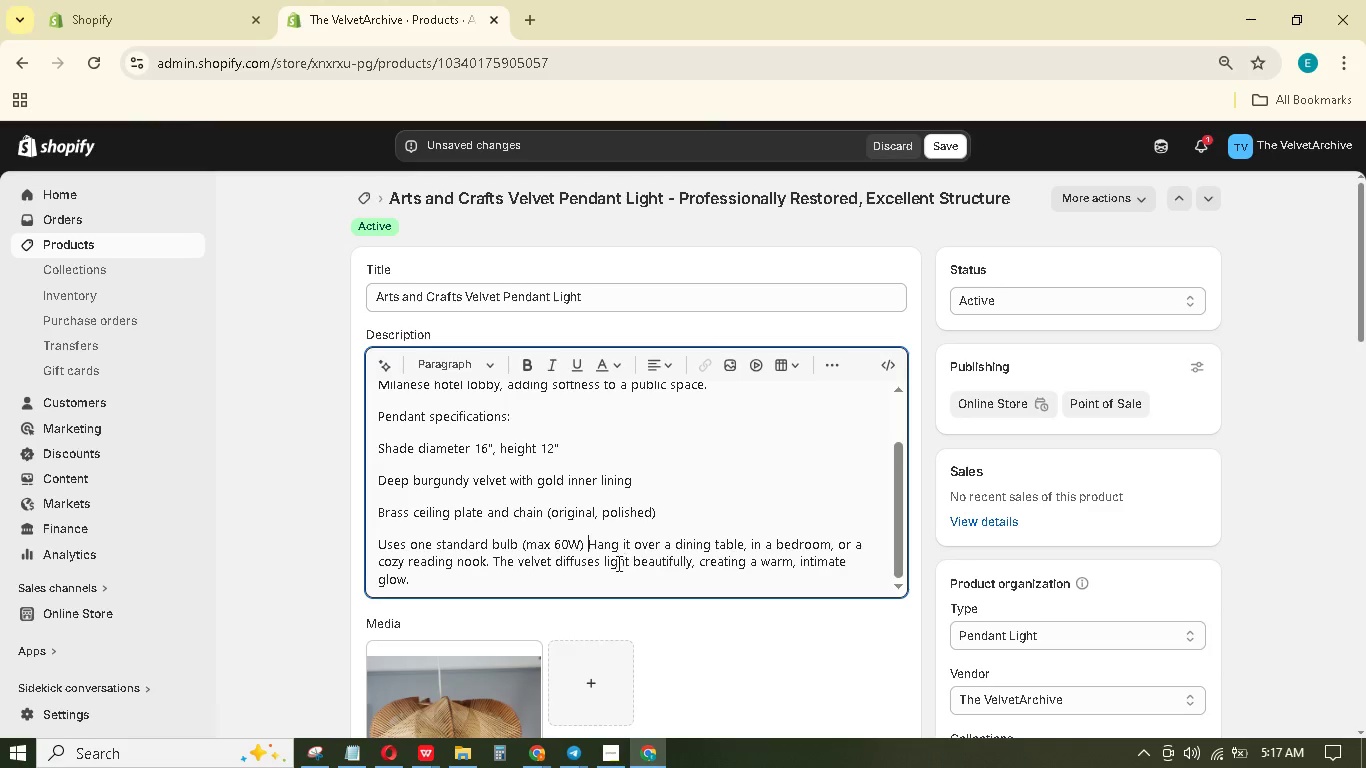 
key(Enter)
 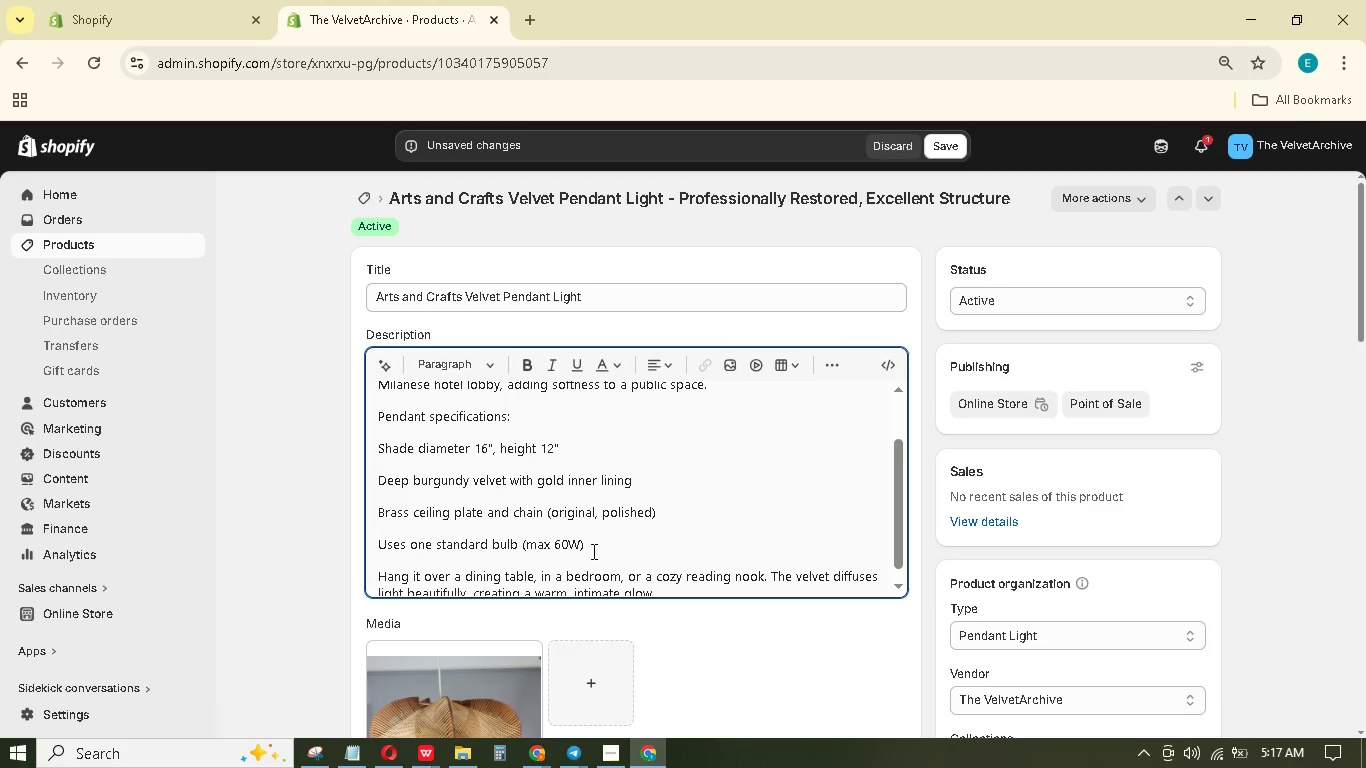 
left_click_drag(start_coordinate=[592, 549], to_coordinate=[451, 515])
 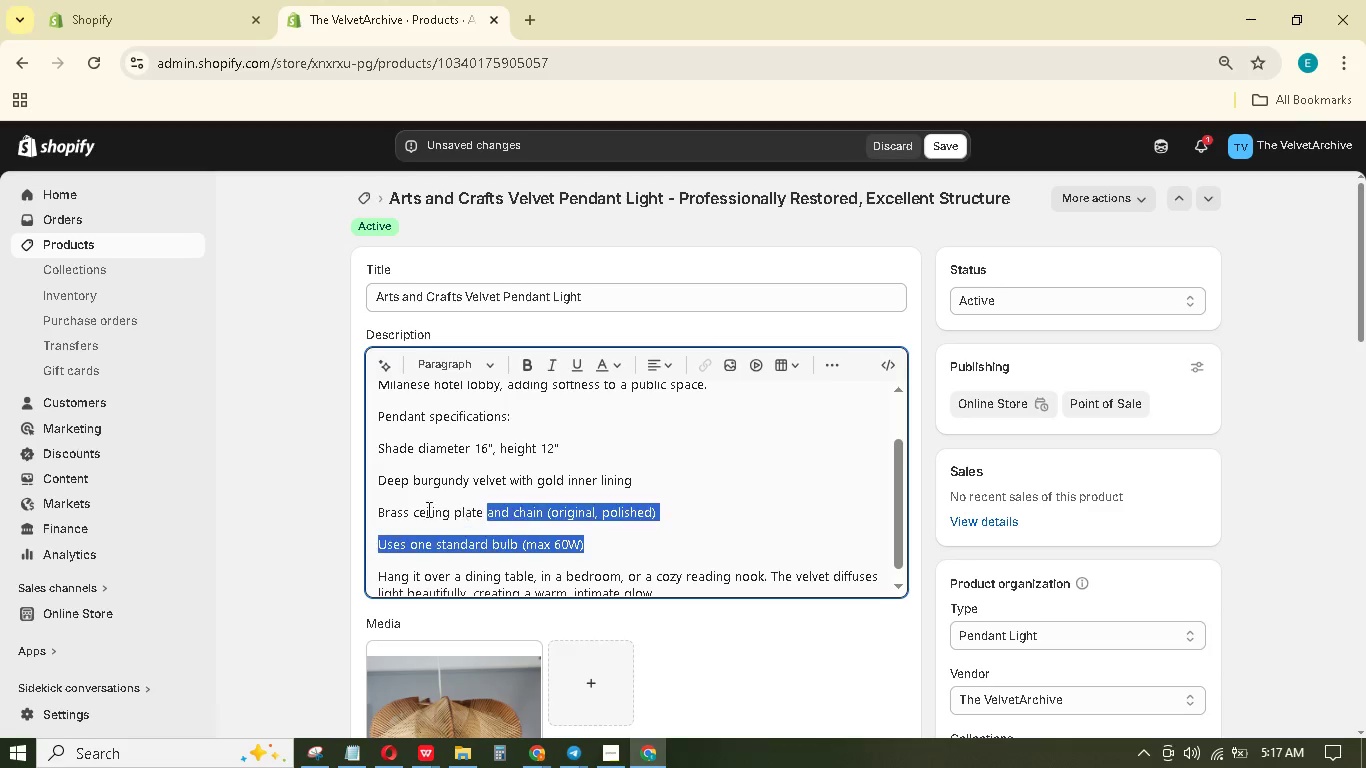 
left_click_drag(start_coordinate=[448, 514], to_coordinate=[439, 511])
 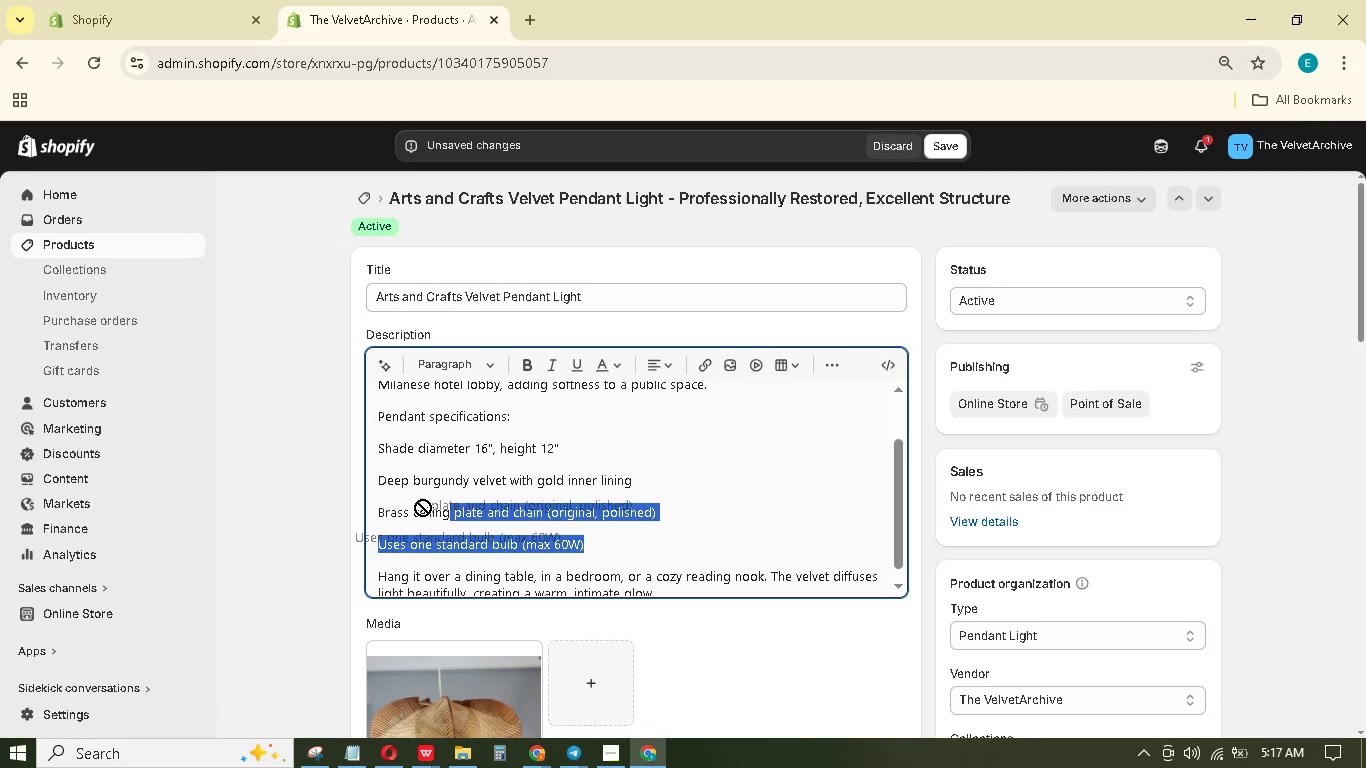 
left_click_drag(start_coordinate=[427, 509], to_coordinate=[387, 497])
 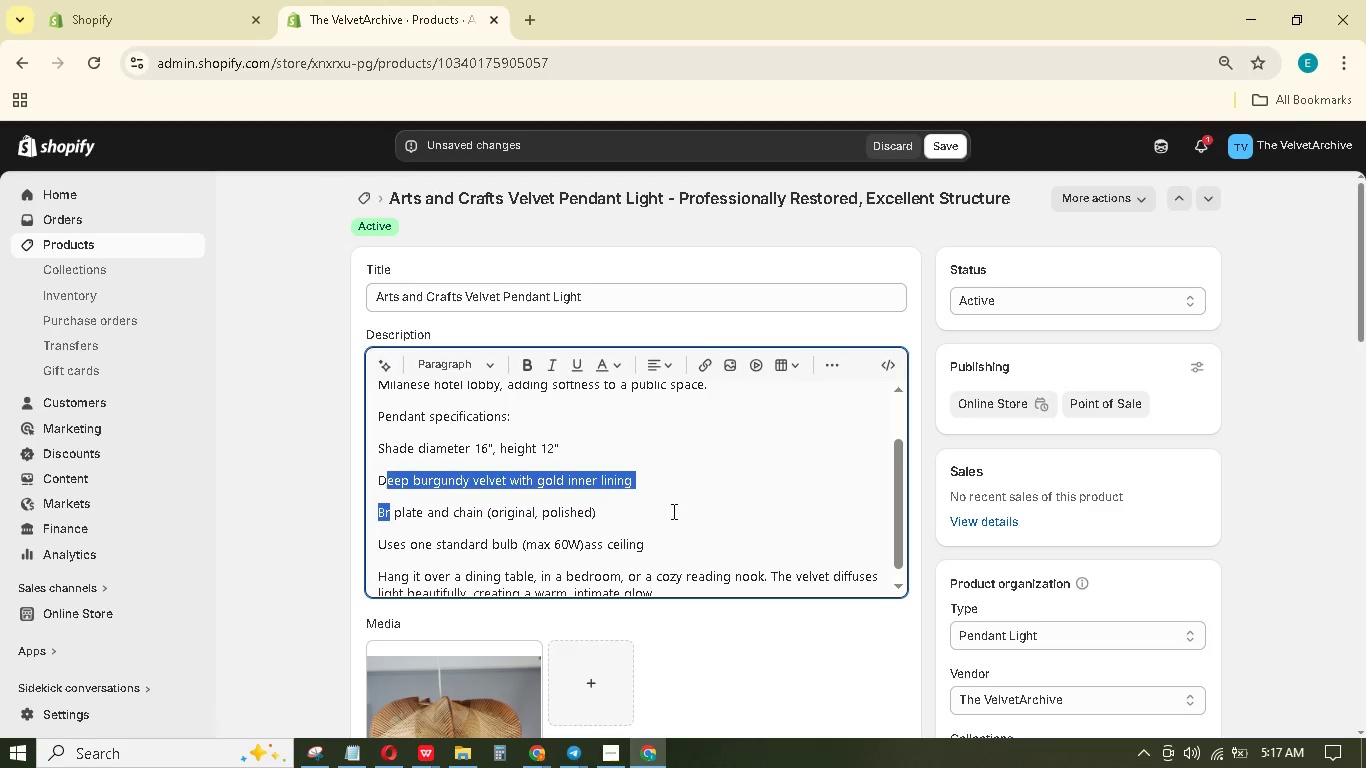 
left_click([662, 544])
 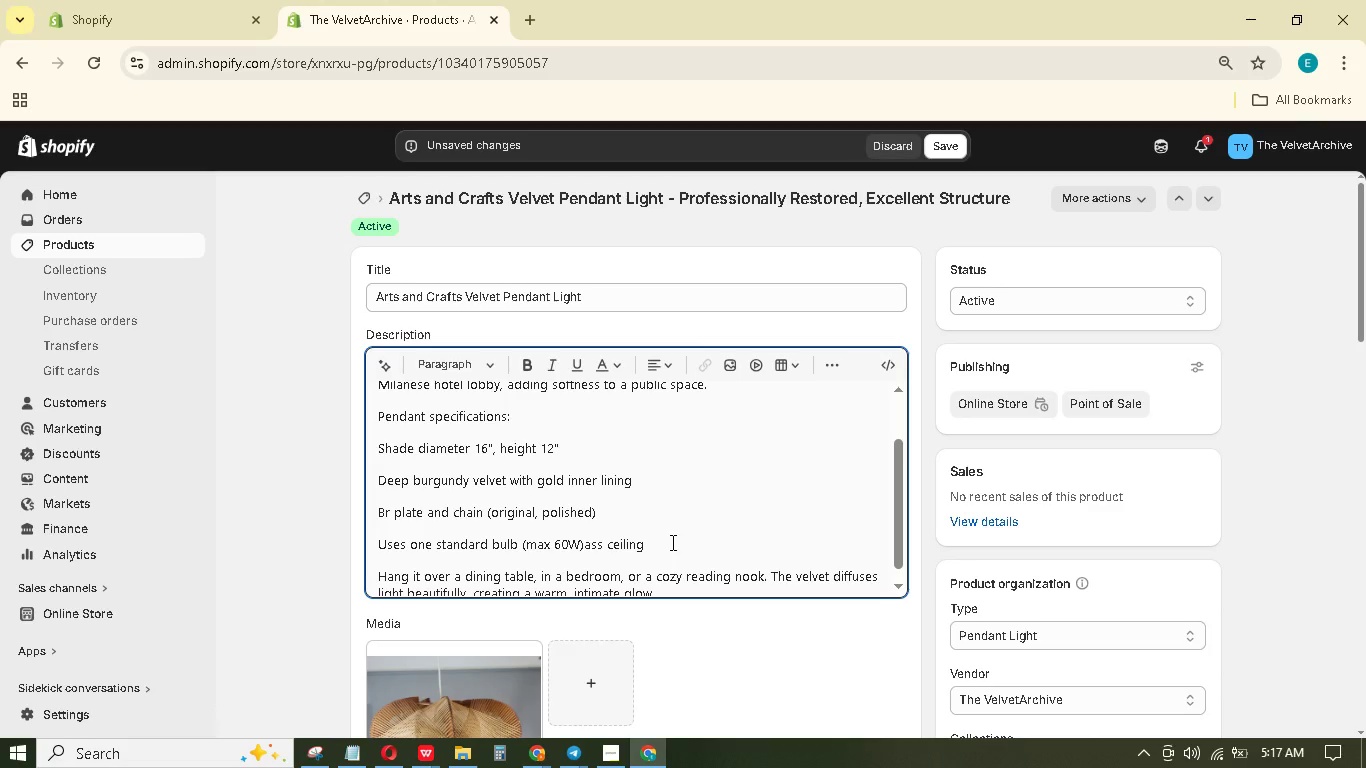 
hold_key(key=ControlLeft, duration=1.5)
 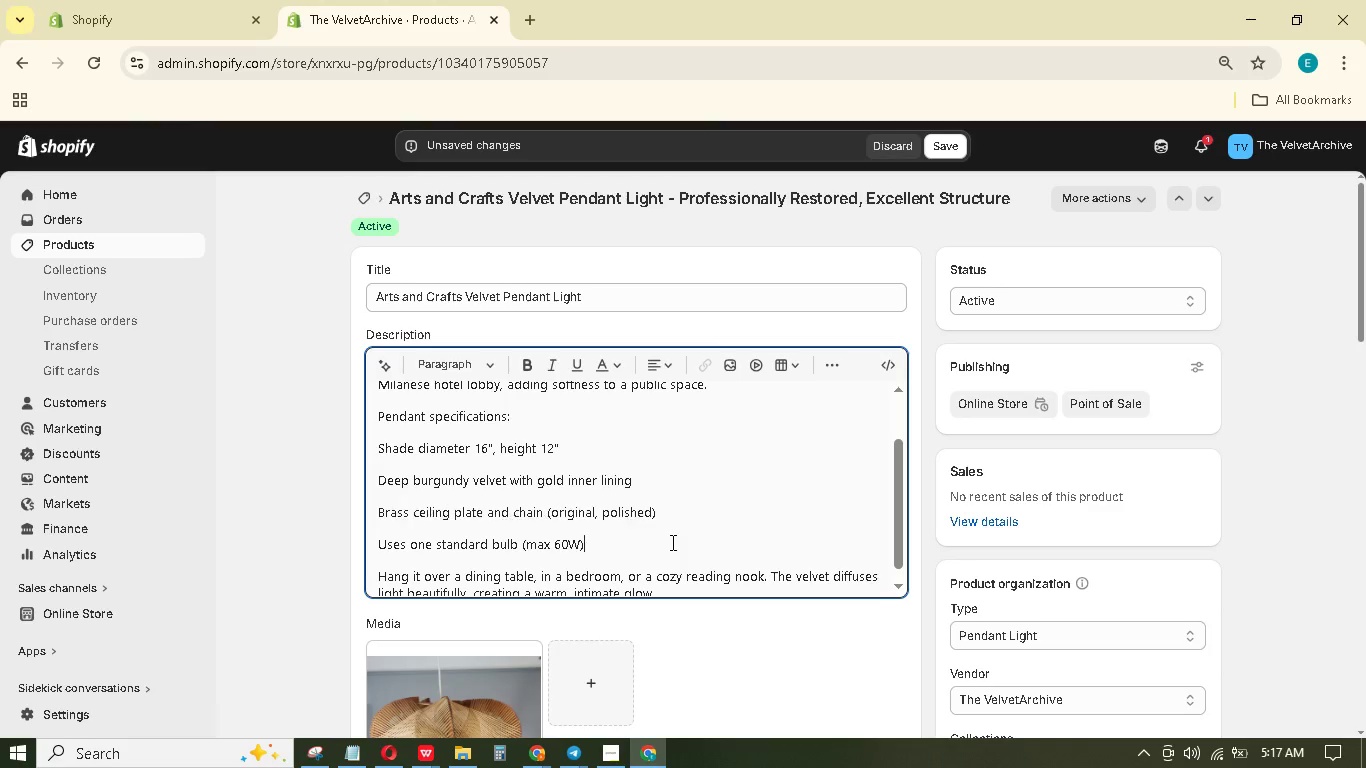 
key(Control+Z)
 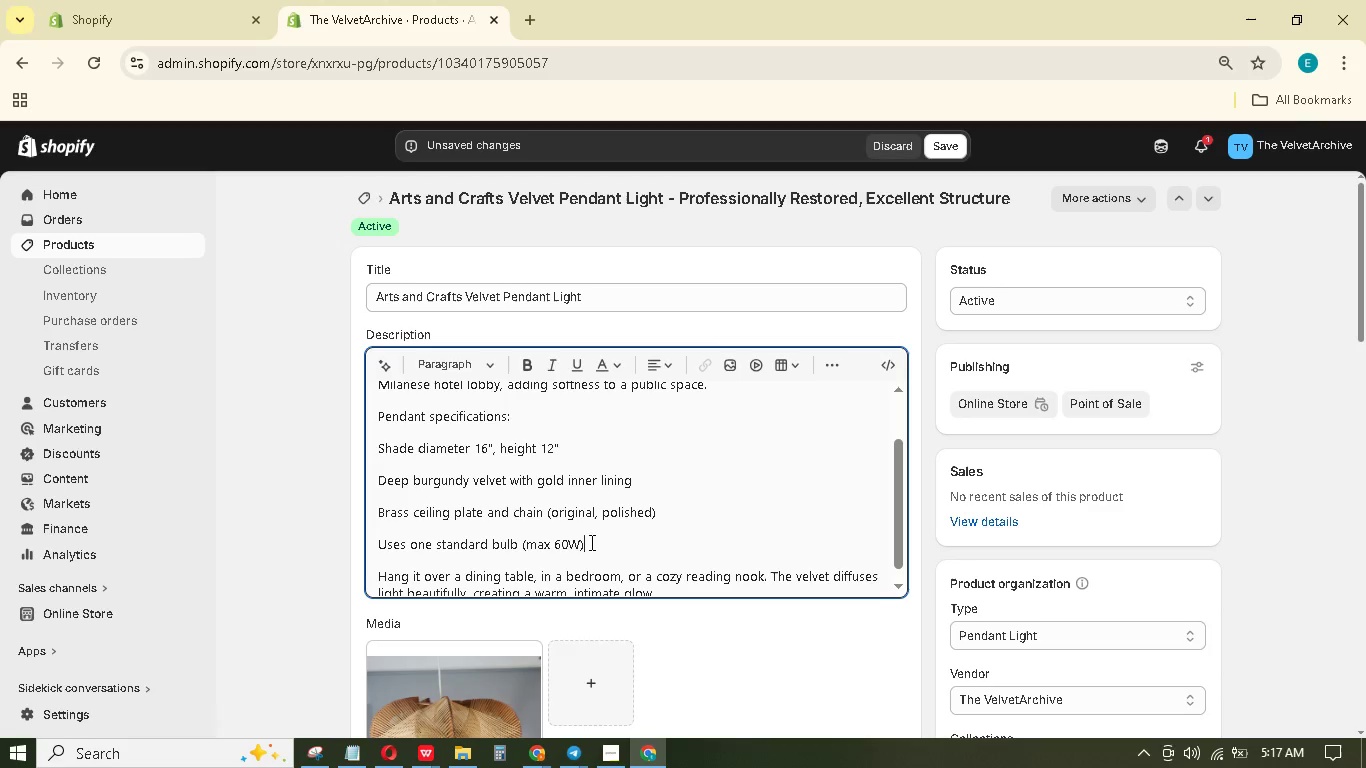 
left_click_drag(start_coordinate=[593, 543], to_coordinate=[367, 450])
 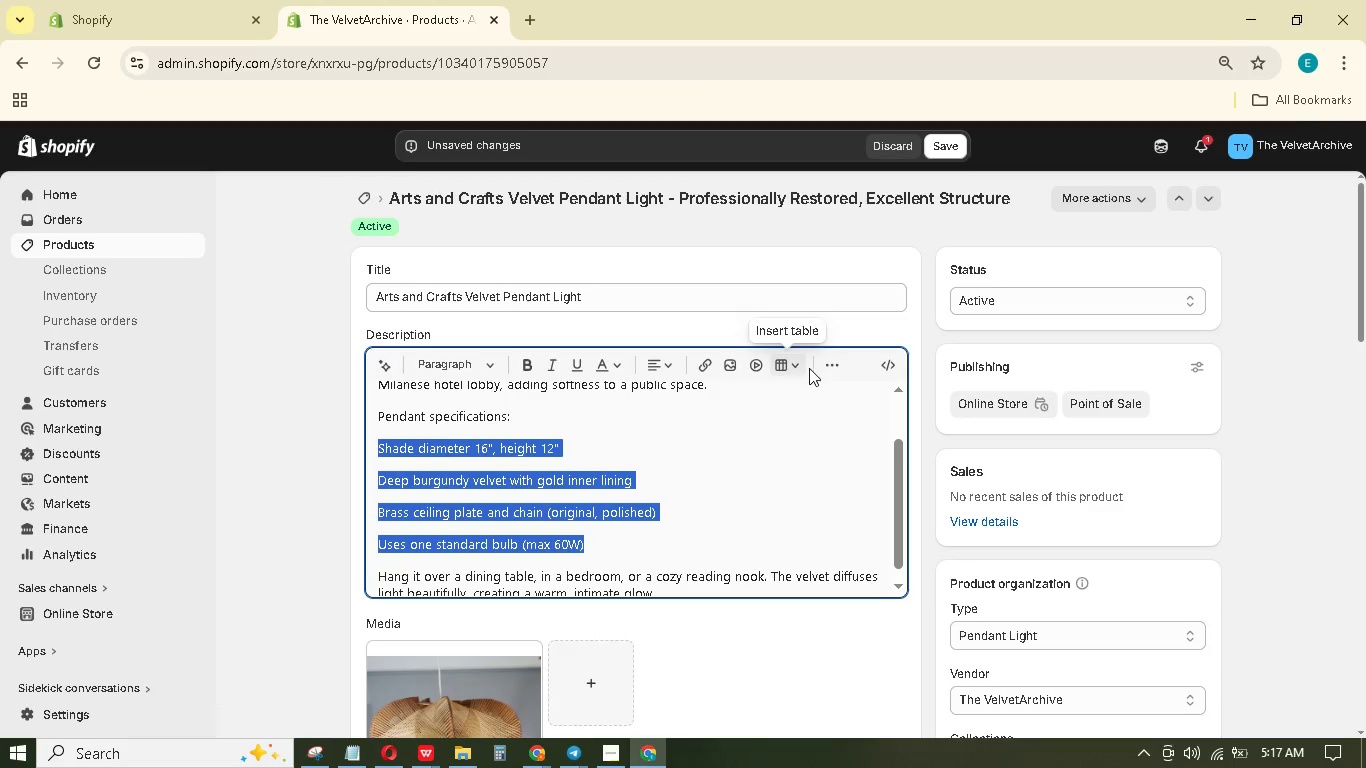 
double_click([820, 367])
 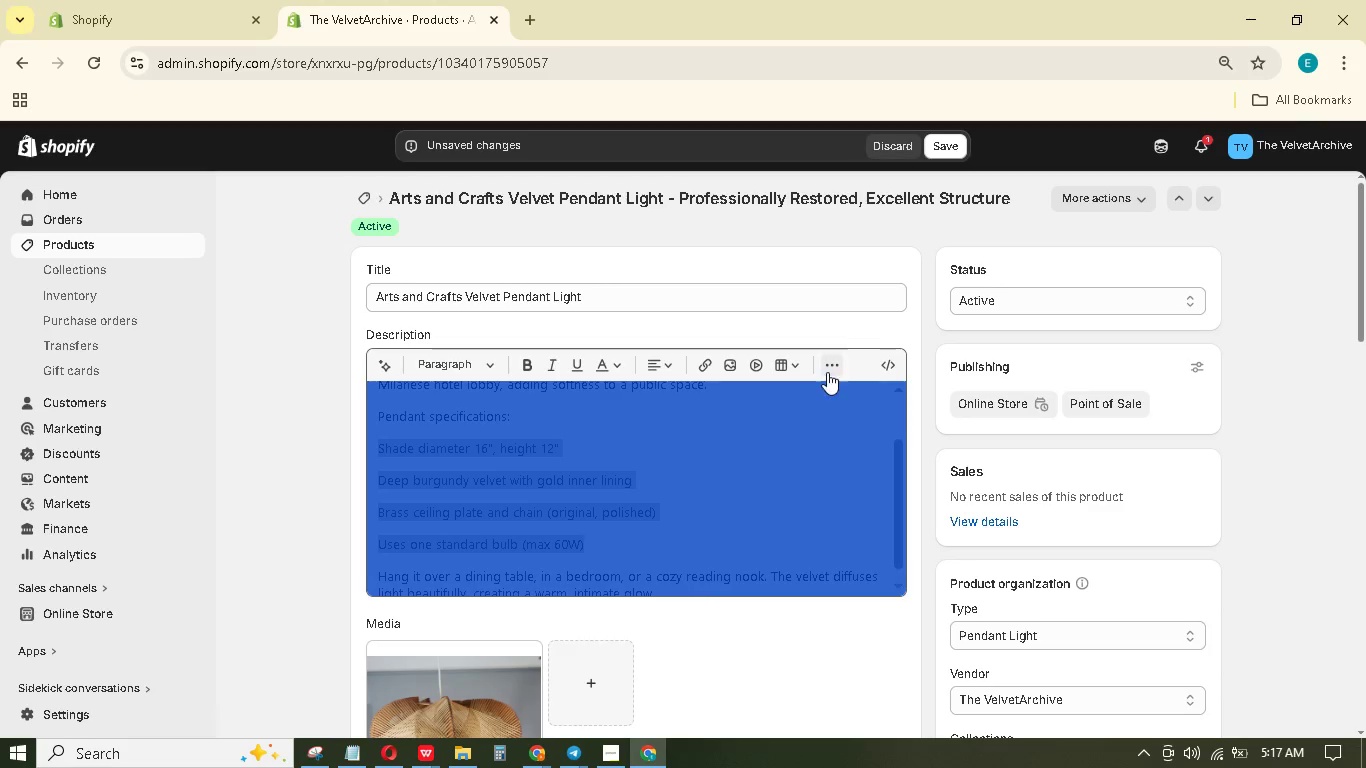 
left_click([829, 371])
 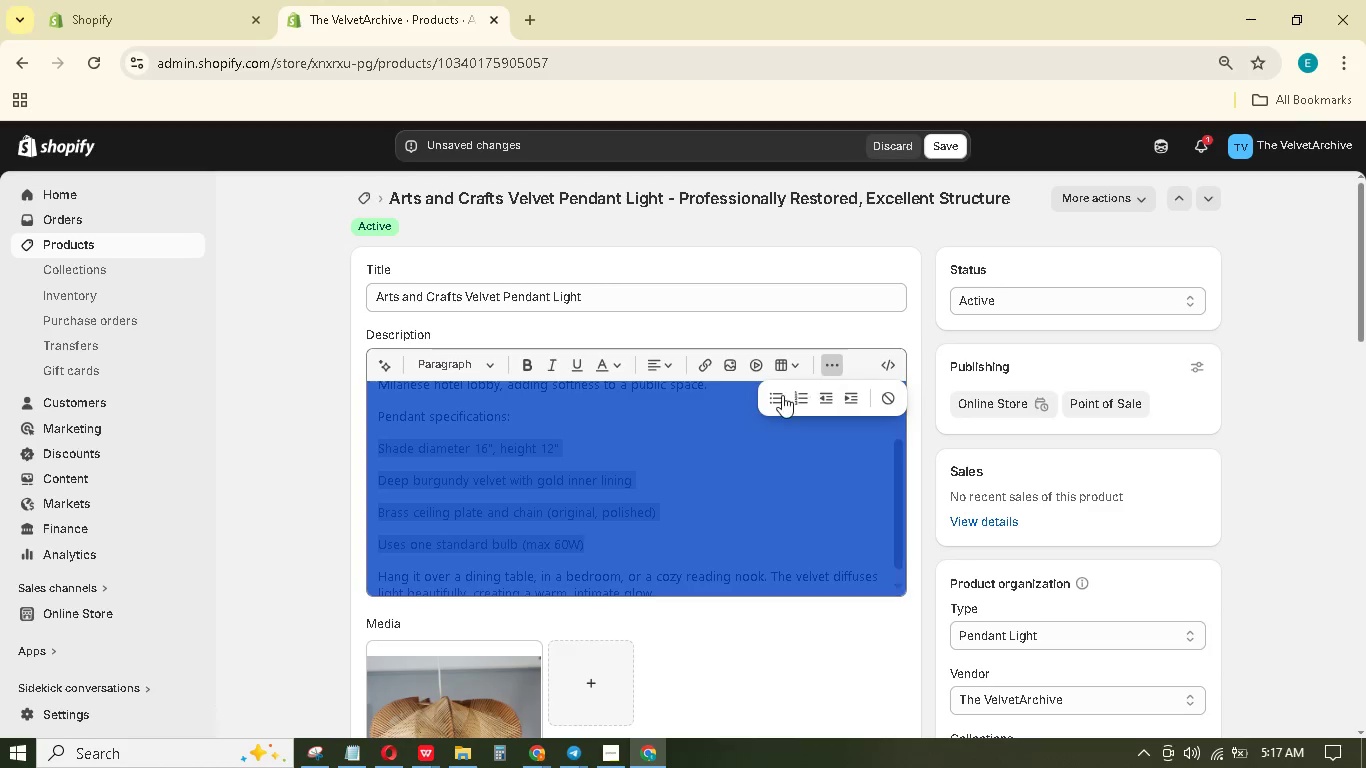 
left_click([782, 395])
 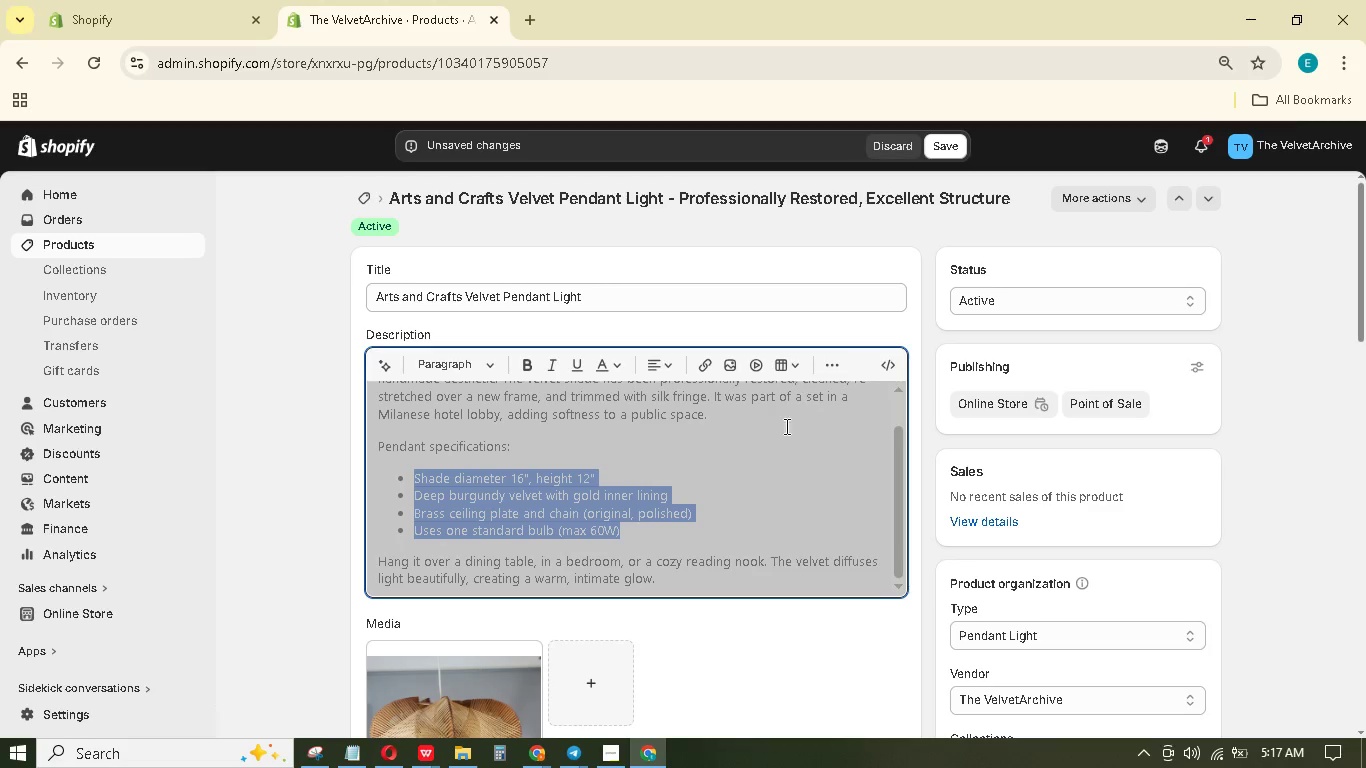 
left_click([772, 447])
 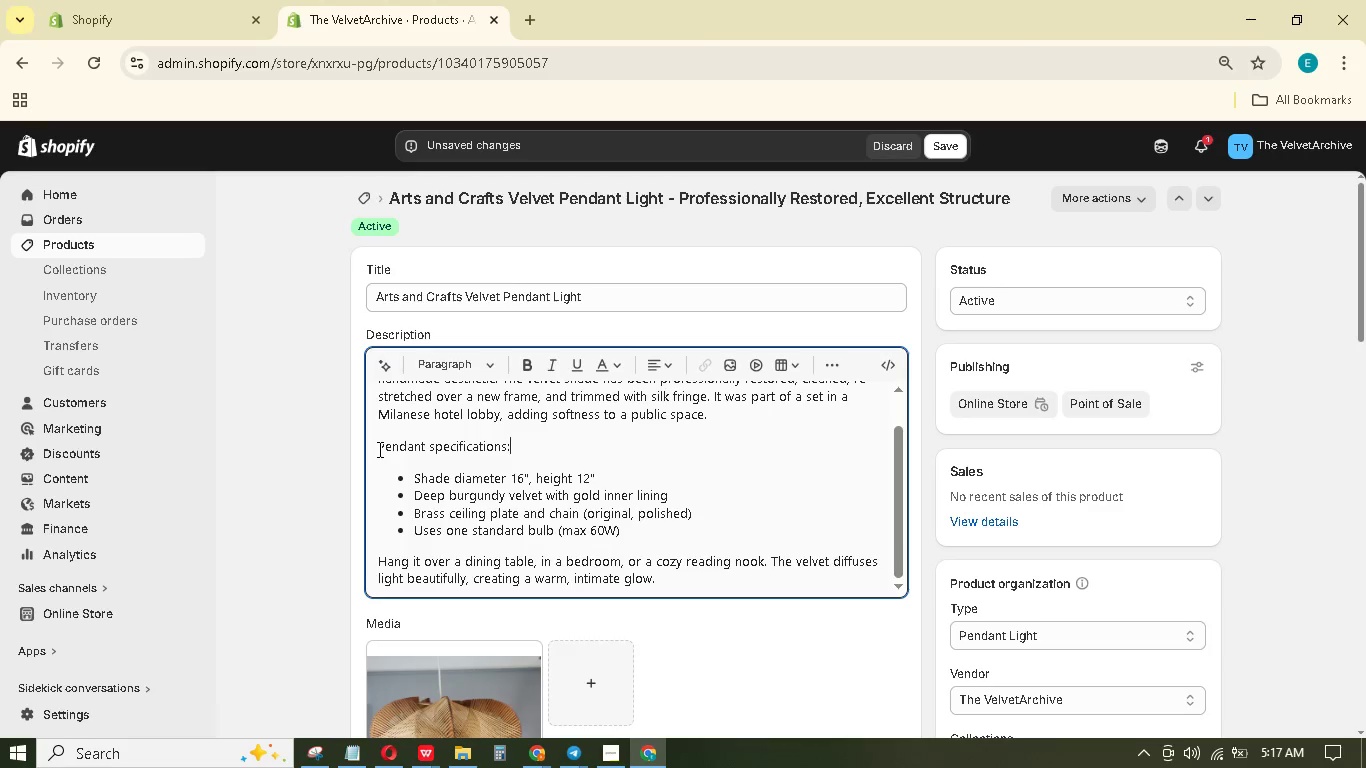 
left_click_drag(start_coordinate=[379, 445], to_coordinate=[504, 449])
 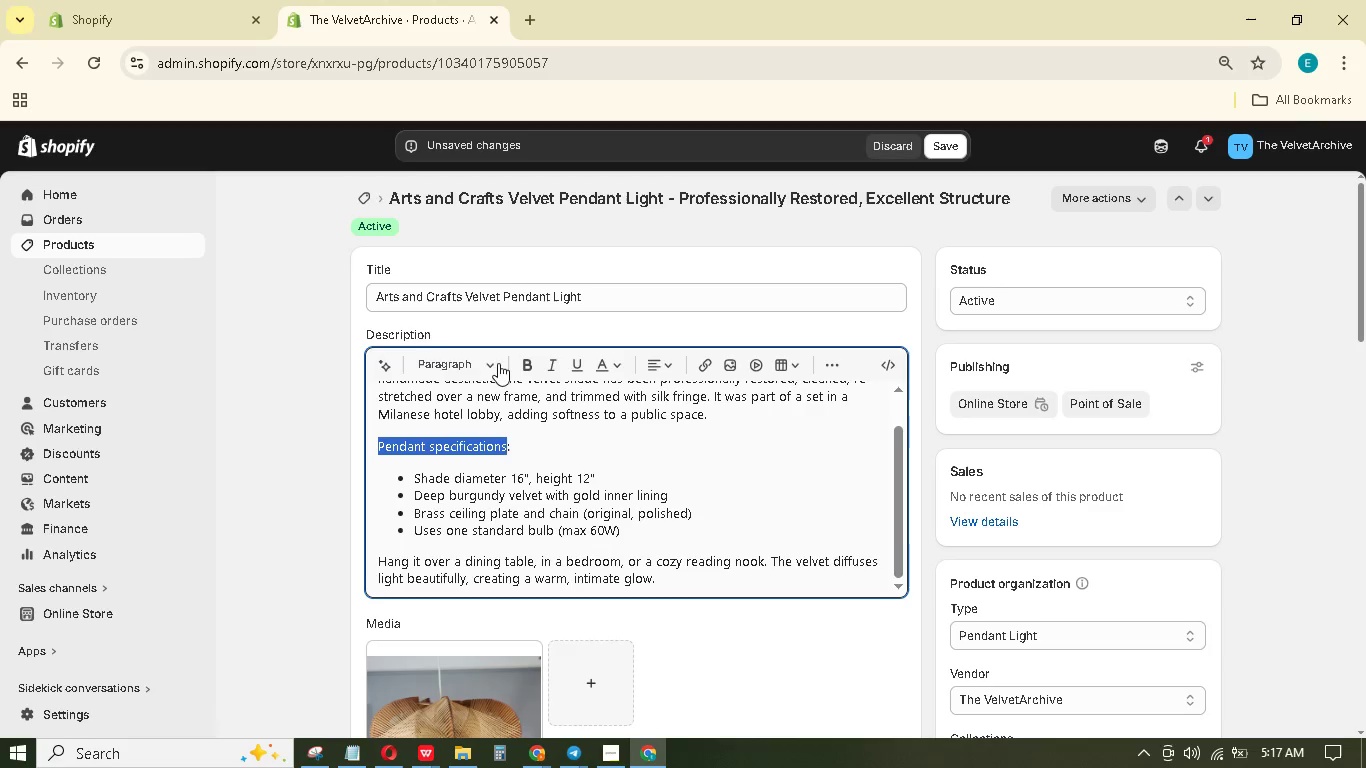 
left_click([488, 369])
 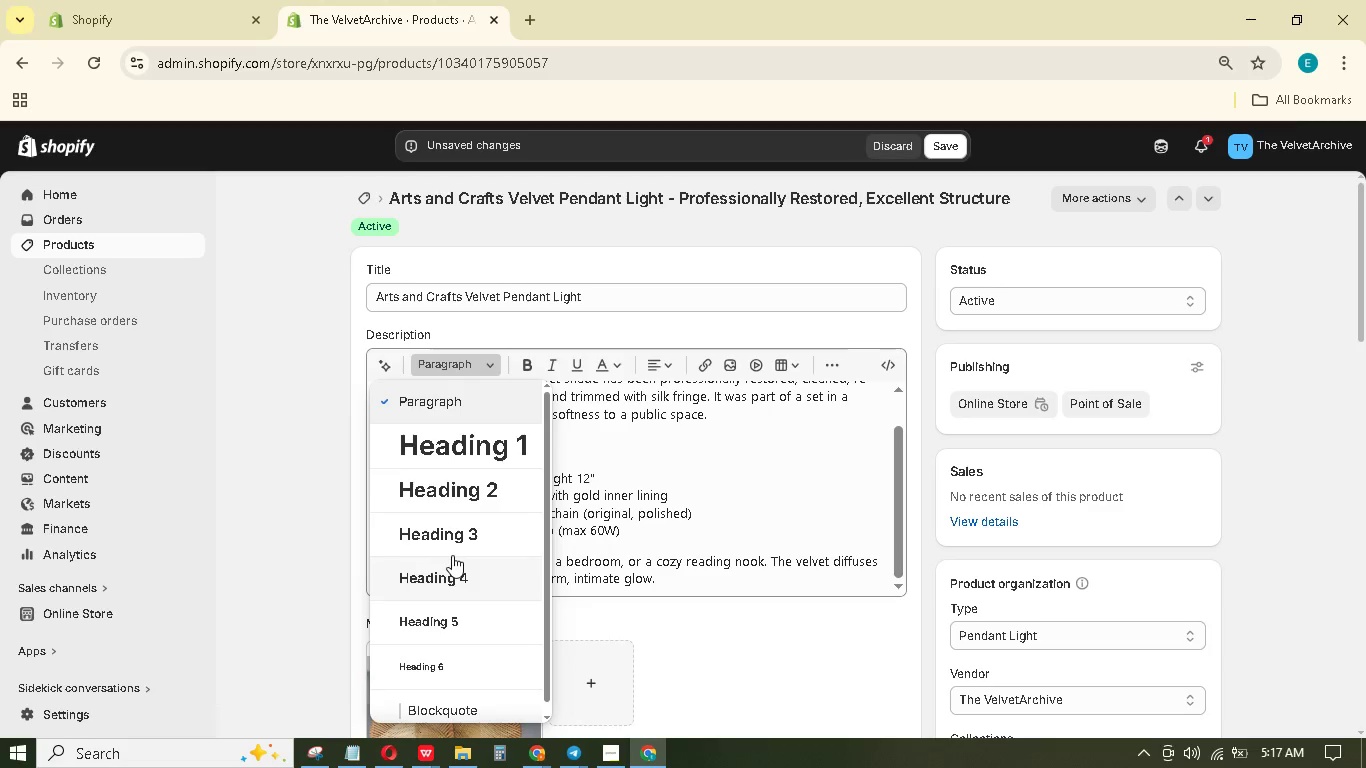 
left_click([454, 529])
 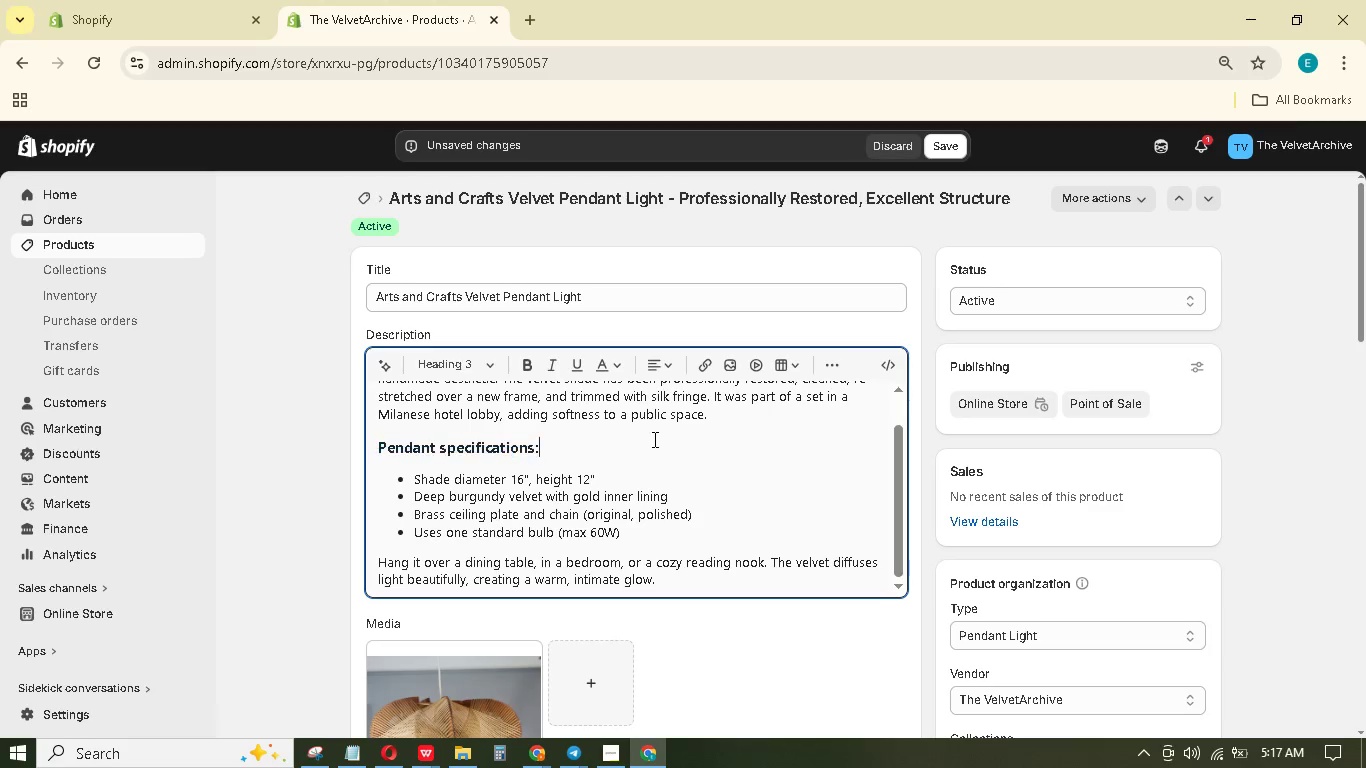 
scroll: coordinate [650, 435], scroll_direction: up, amount: 2.0
 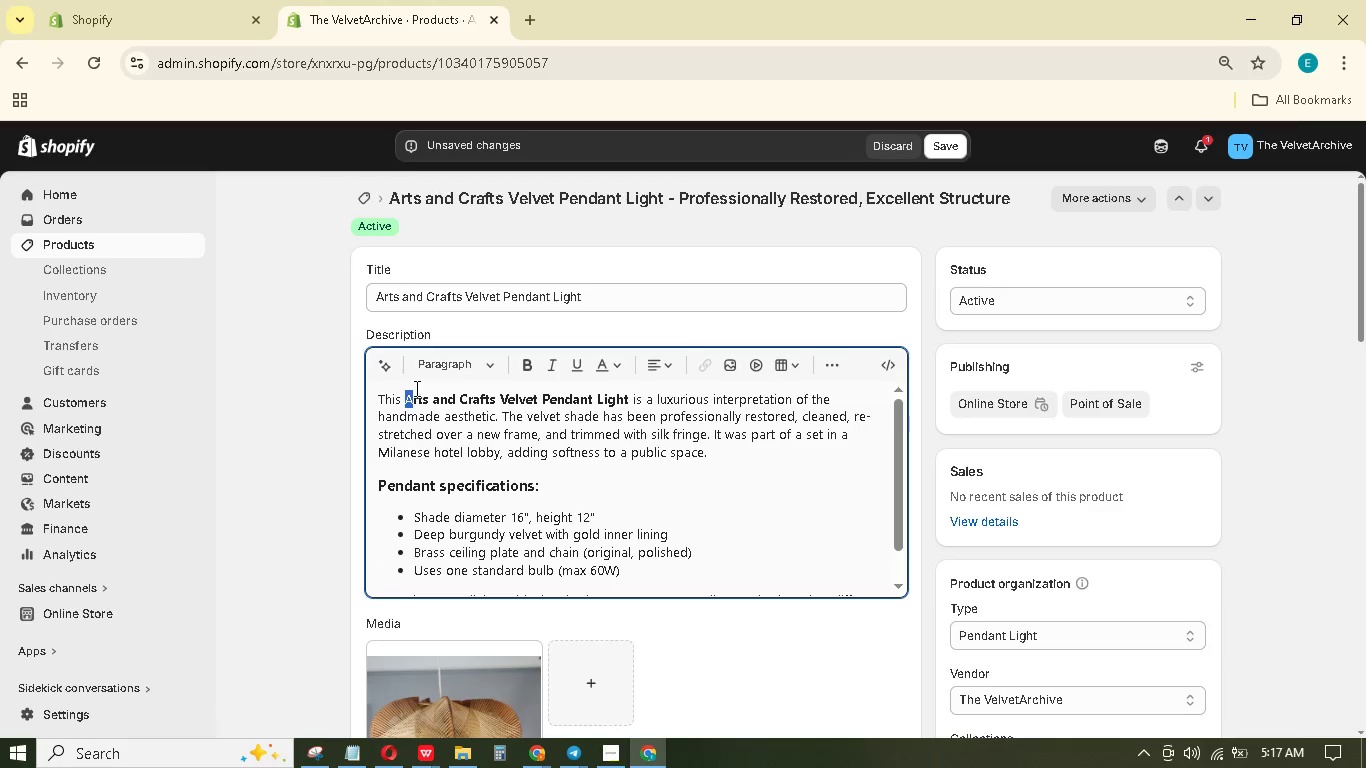 
left_click([463, 359])
 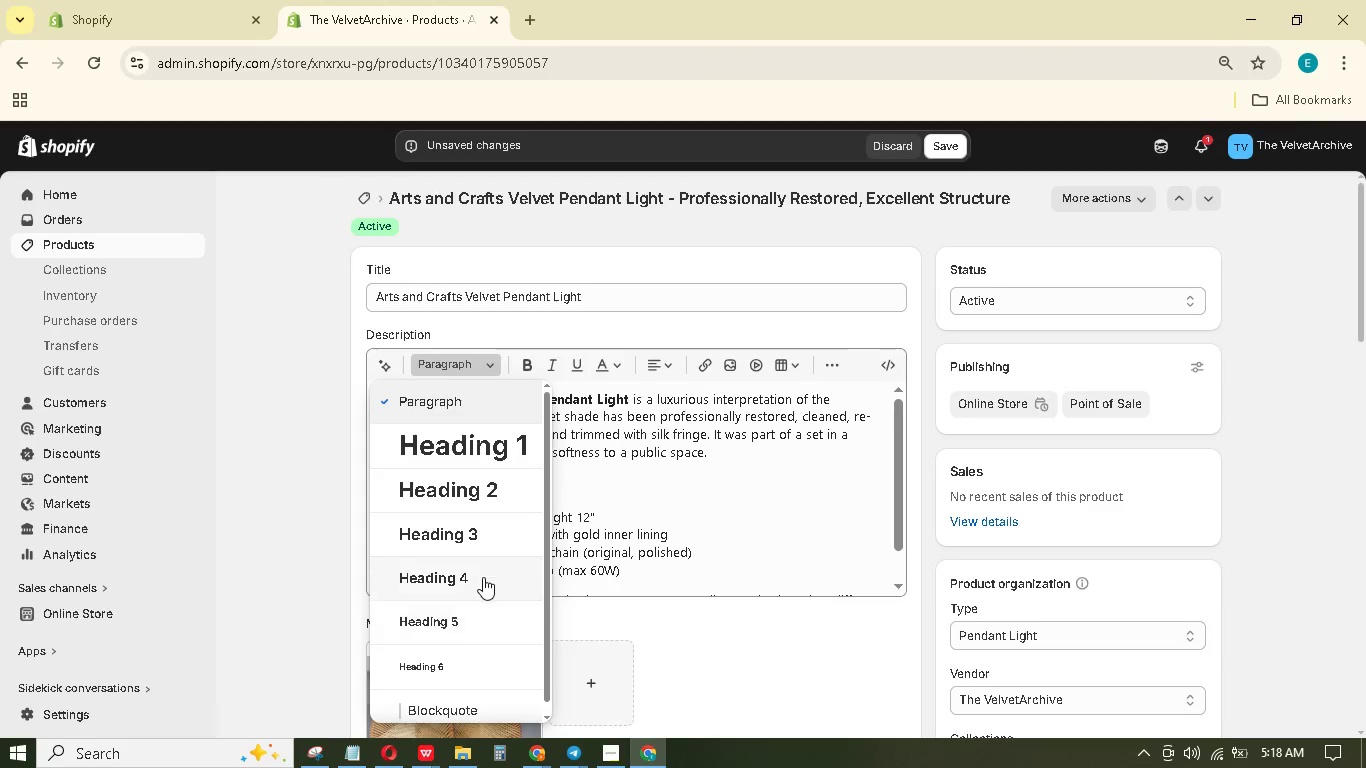 
left_click([478, 532])
 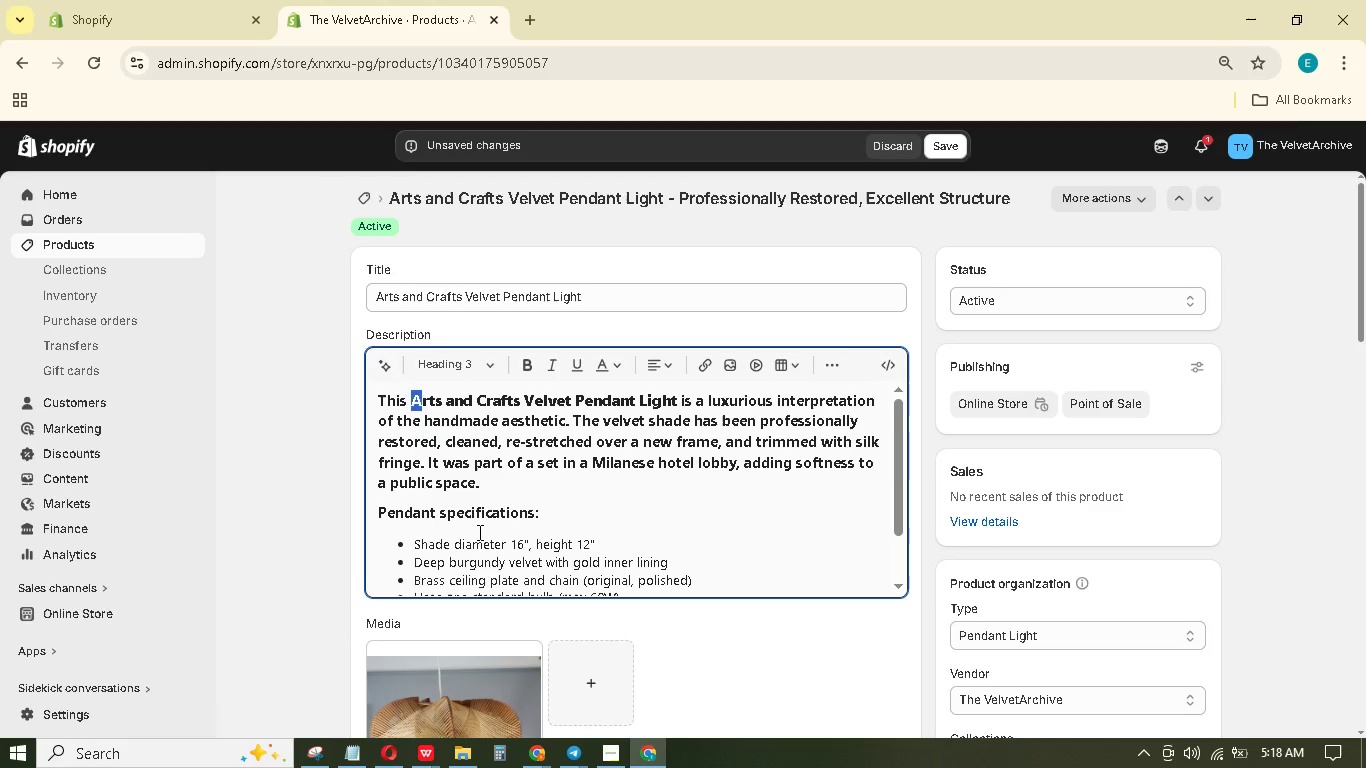 
key(Control+Z)
 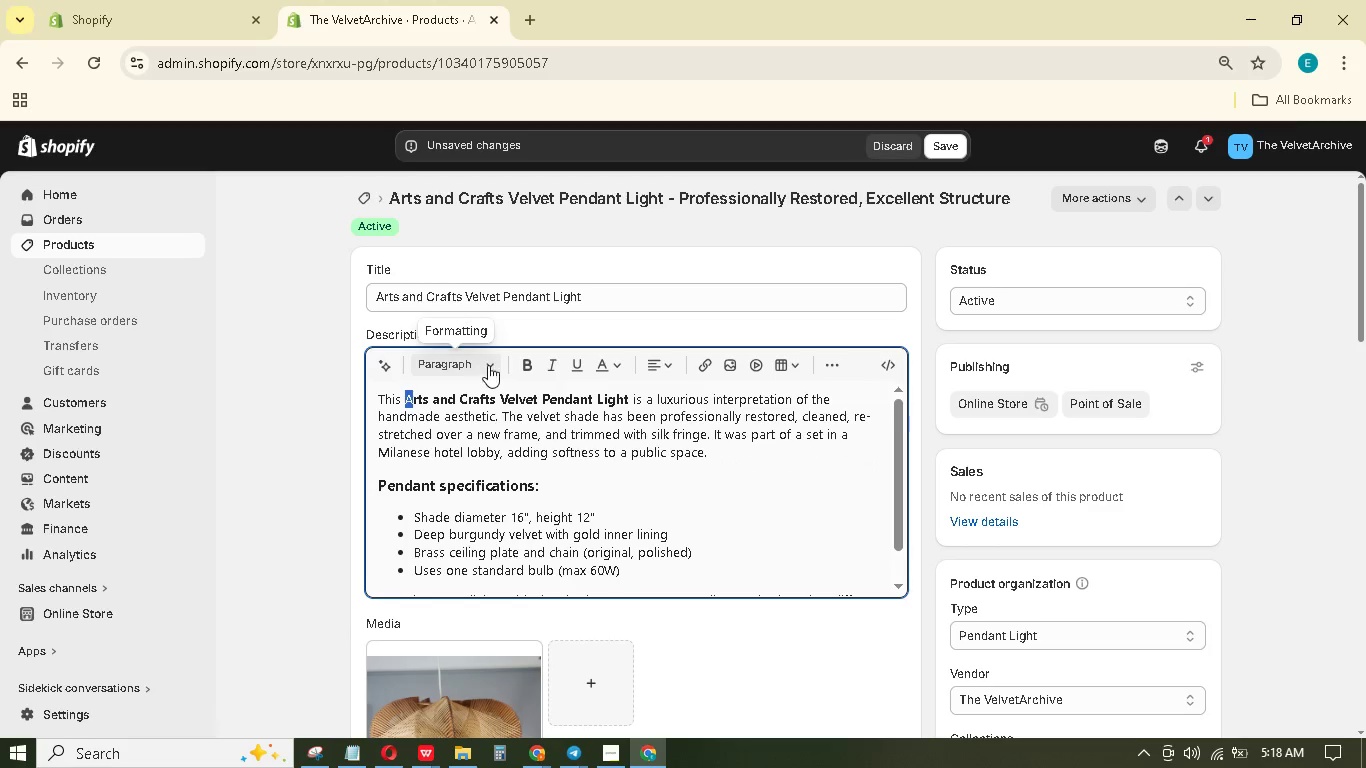 
left_click([520, 363])
 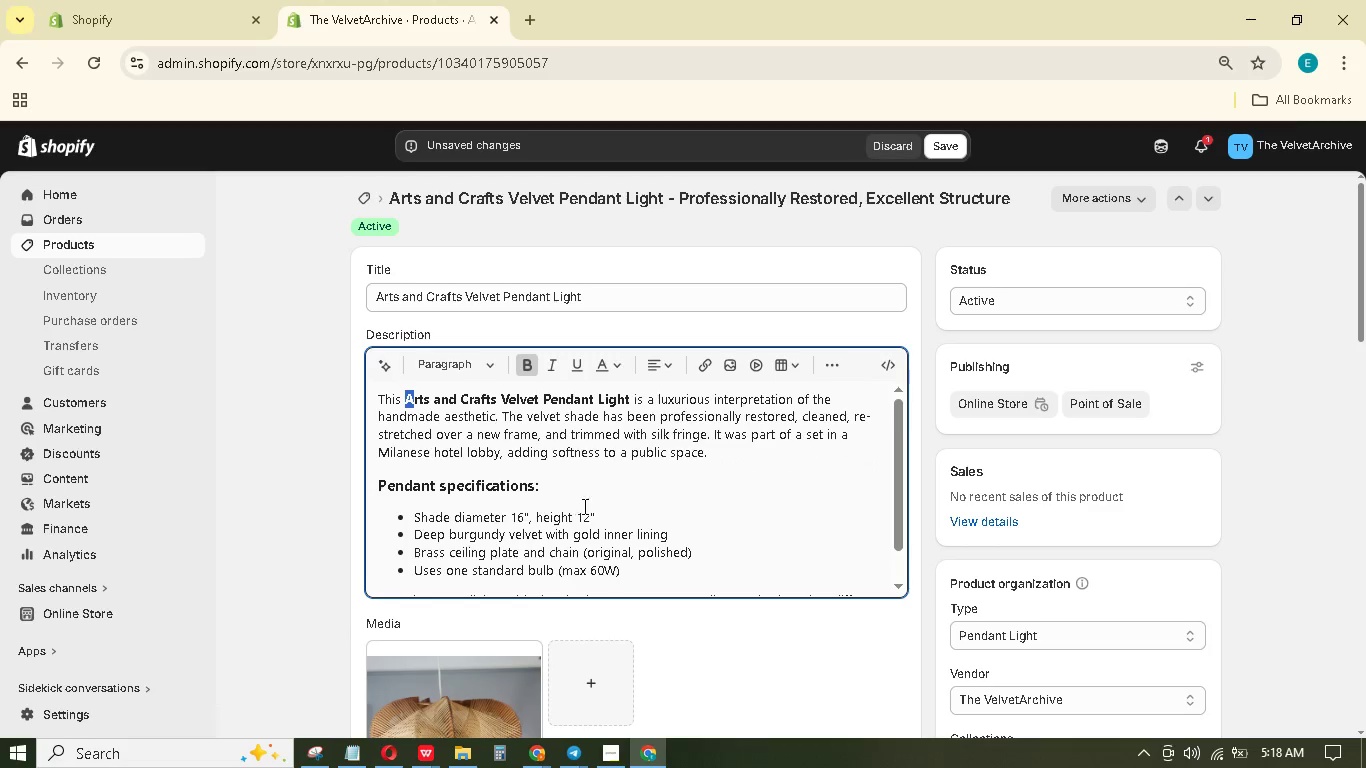 
left_click([639, 498])
 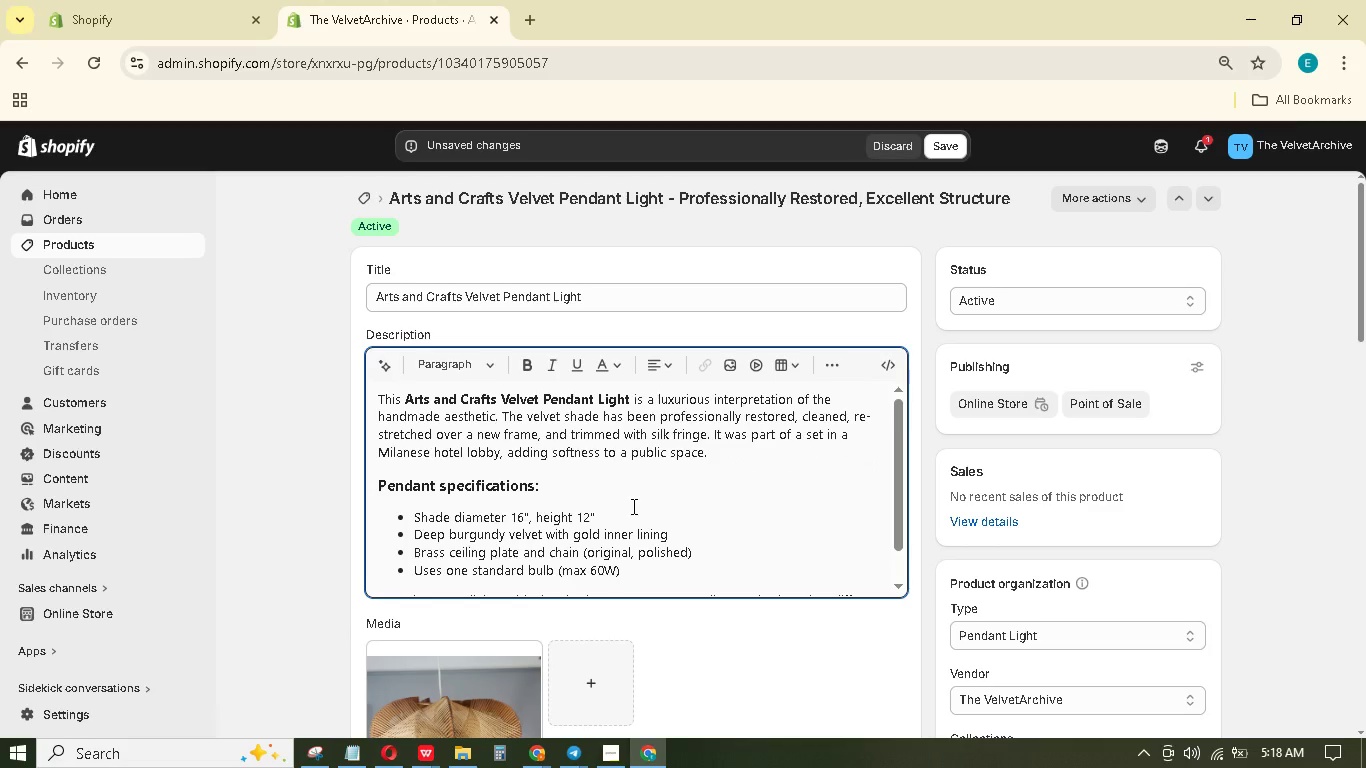 
scroll: coordinate [629, 509], scroll_direction: down, amount: 4.0
 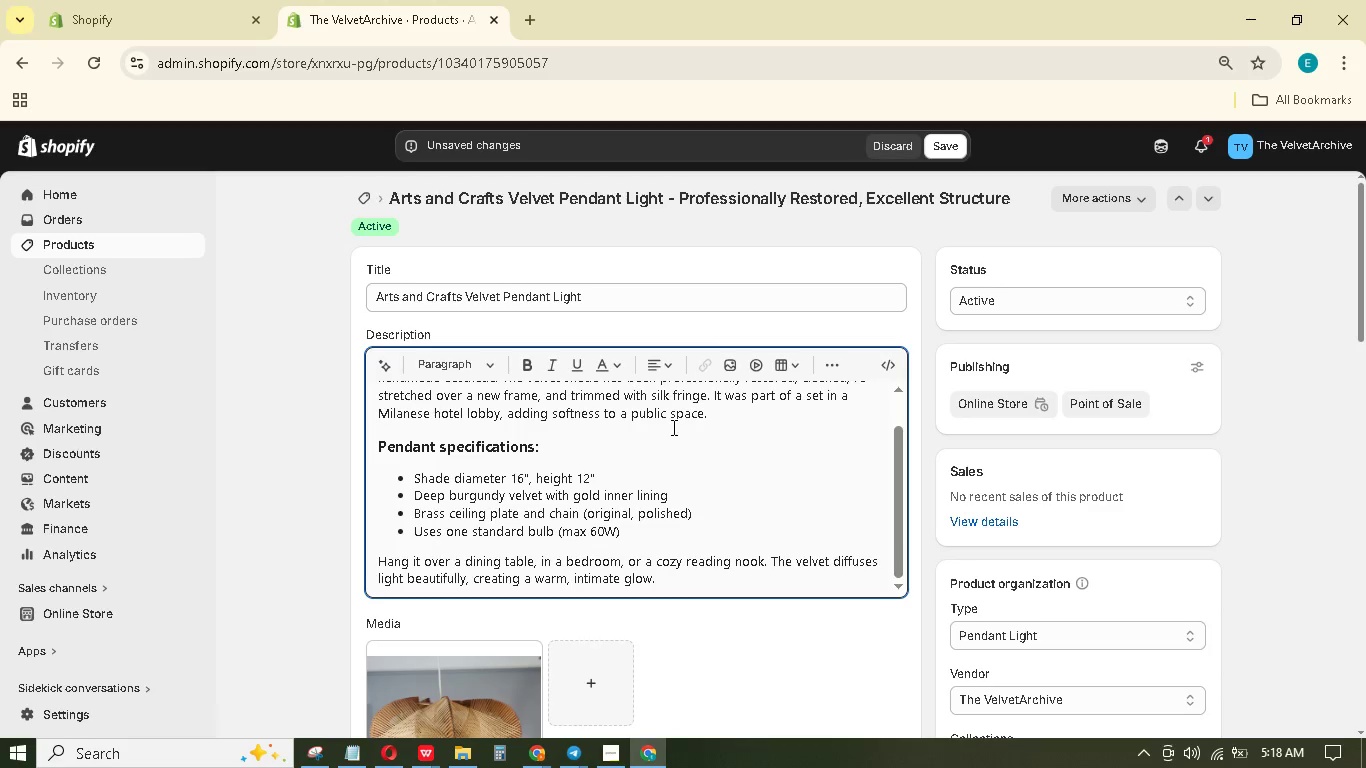 
wait(36.56)
 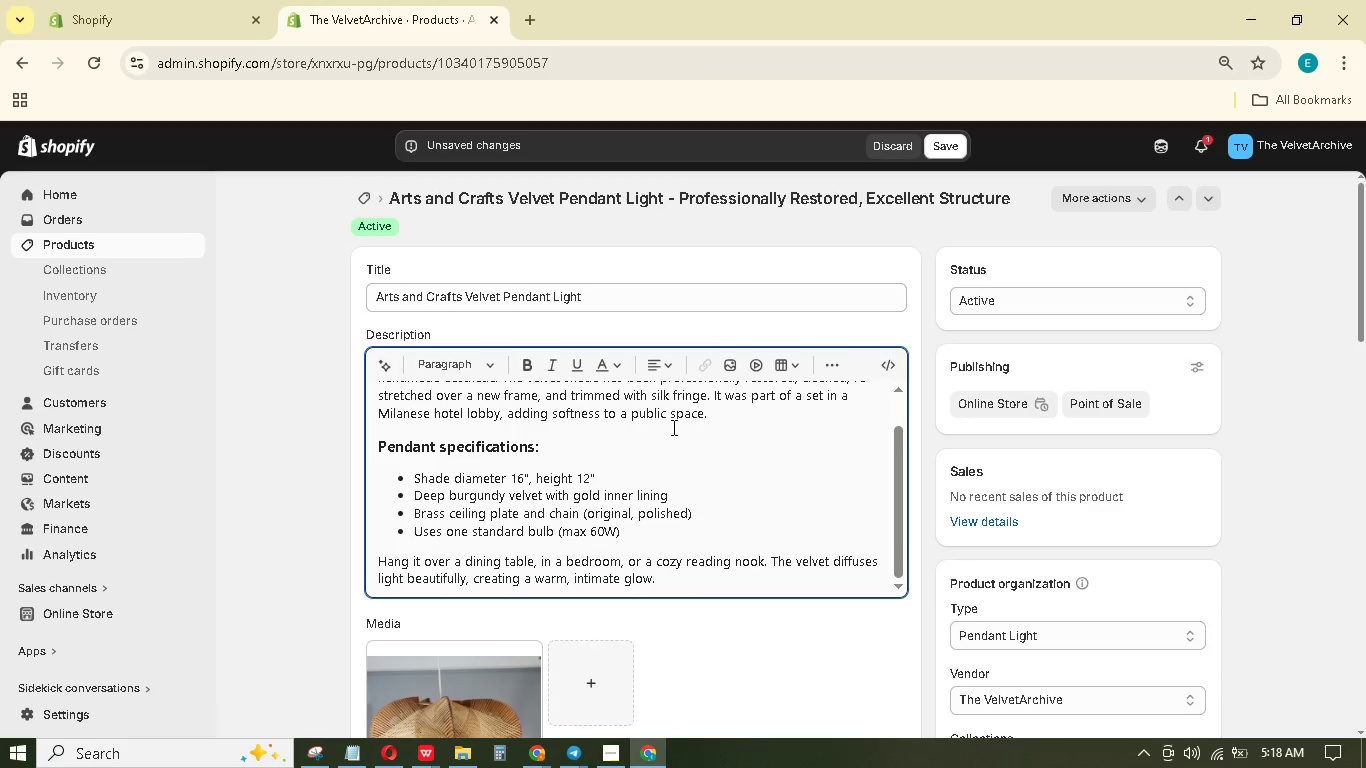 
scroll: coordinate [800, 390], scroll_direction: down, amount: 3.0
 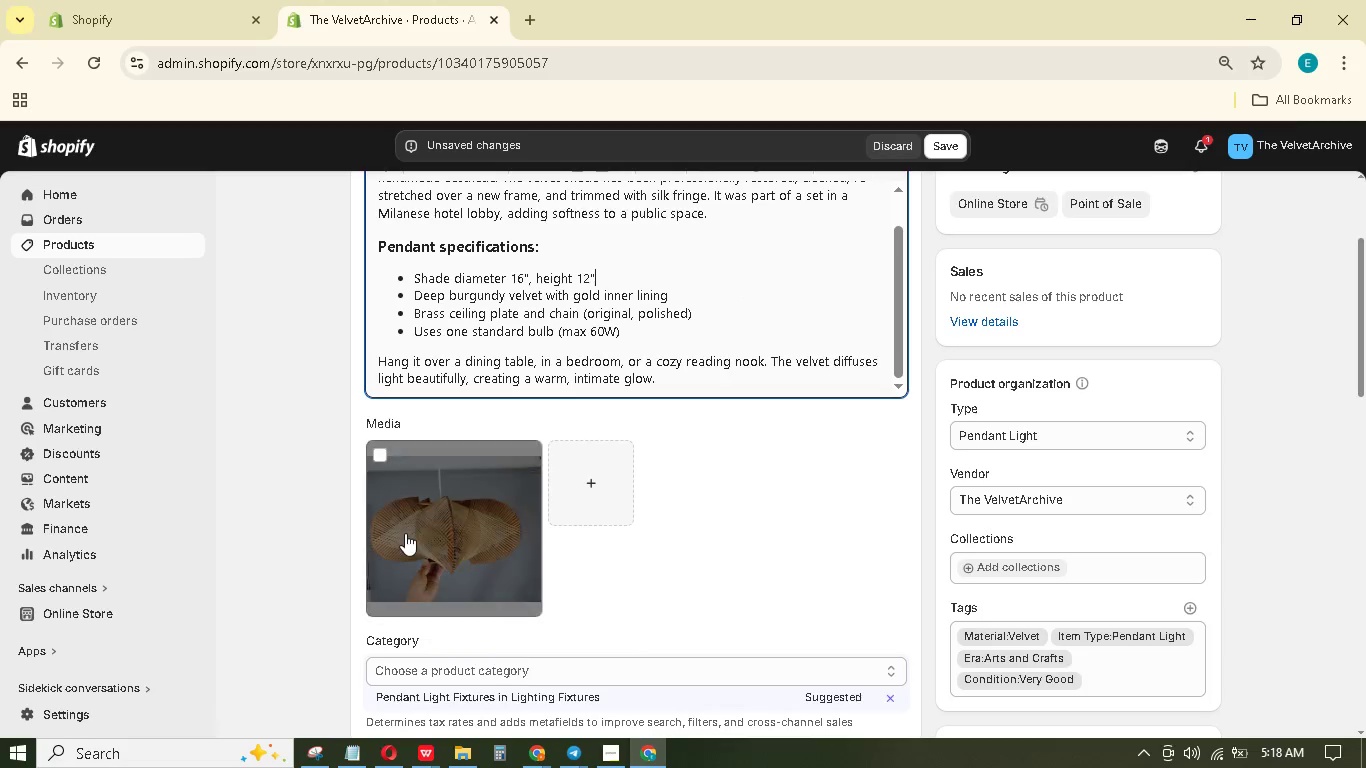 
left_click([406, 532])
 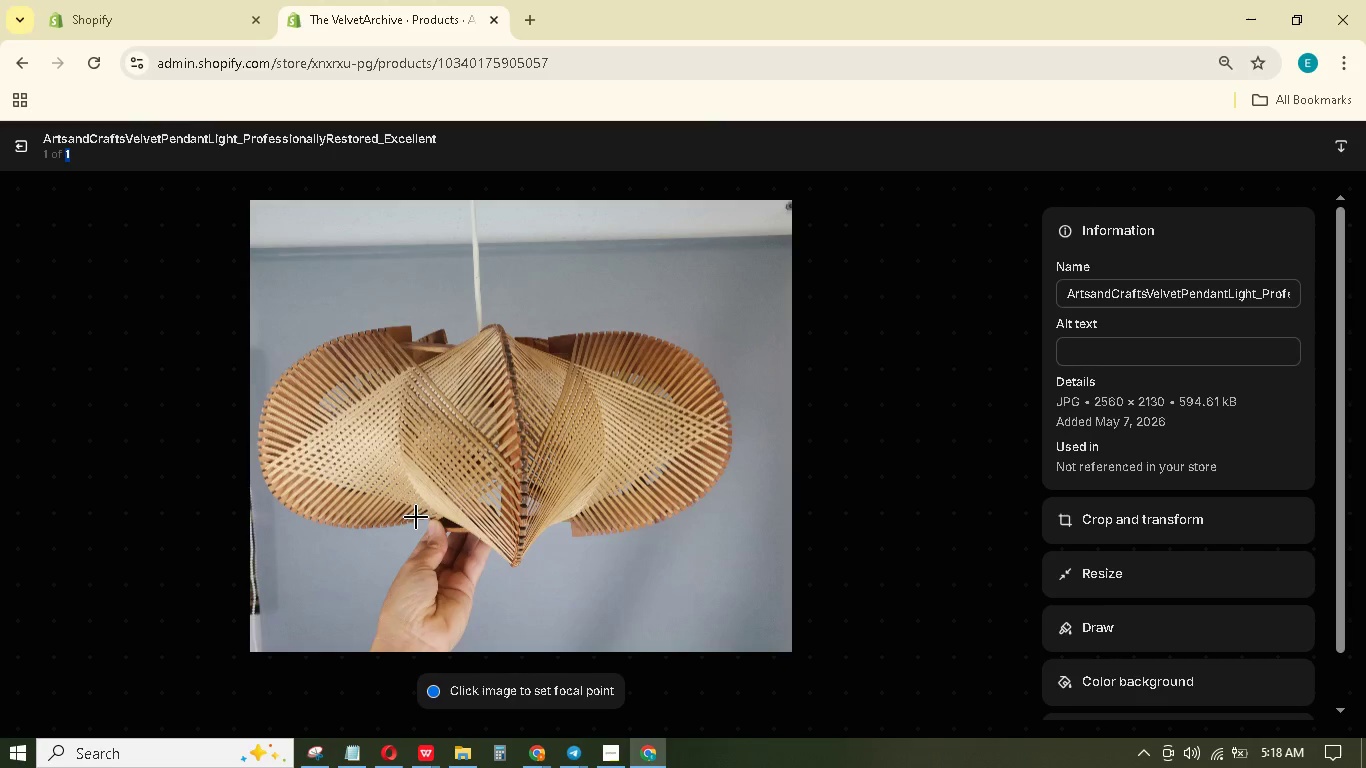 
wait(5.11)
 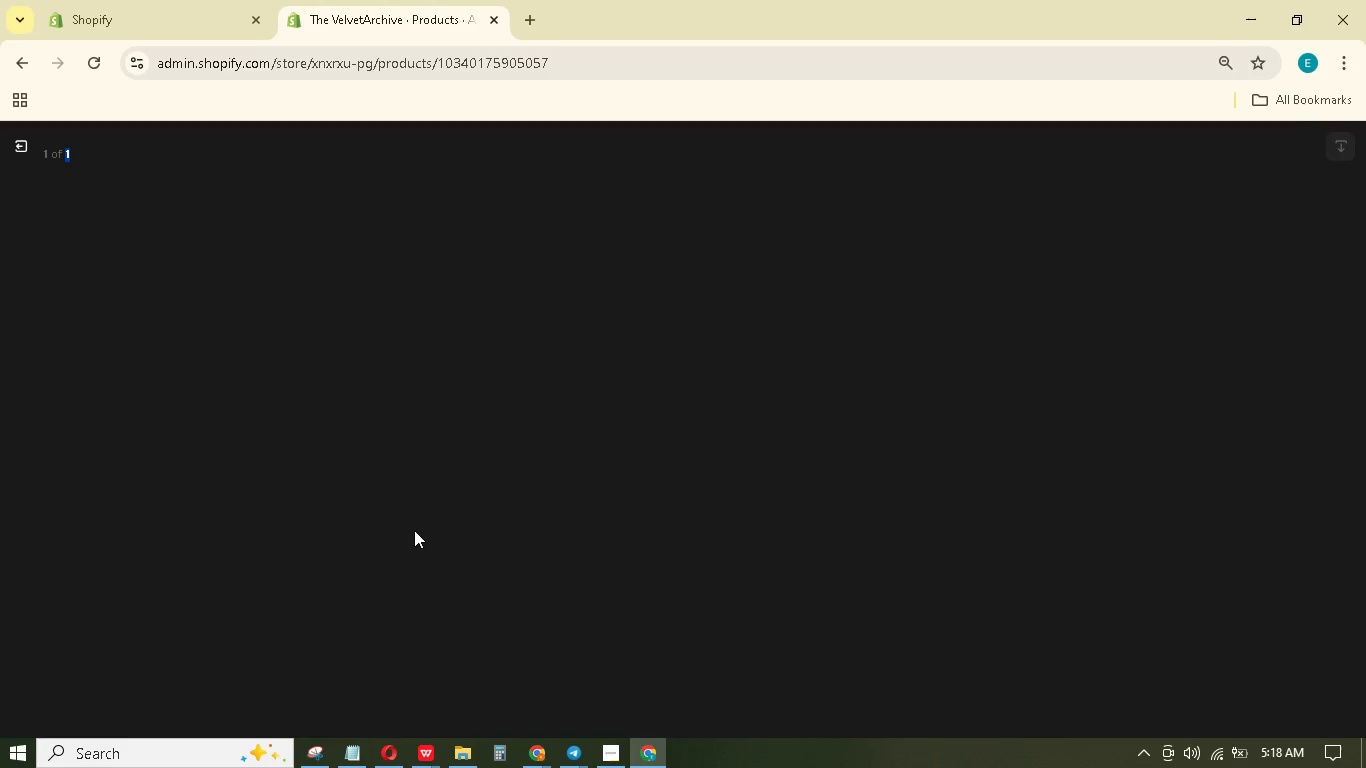 
left_click([1132, 363])
 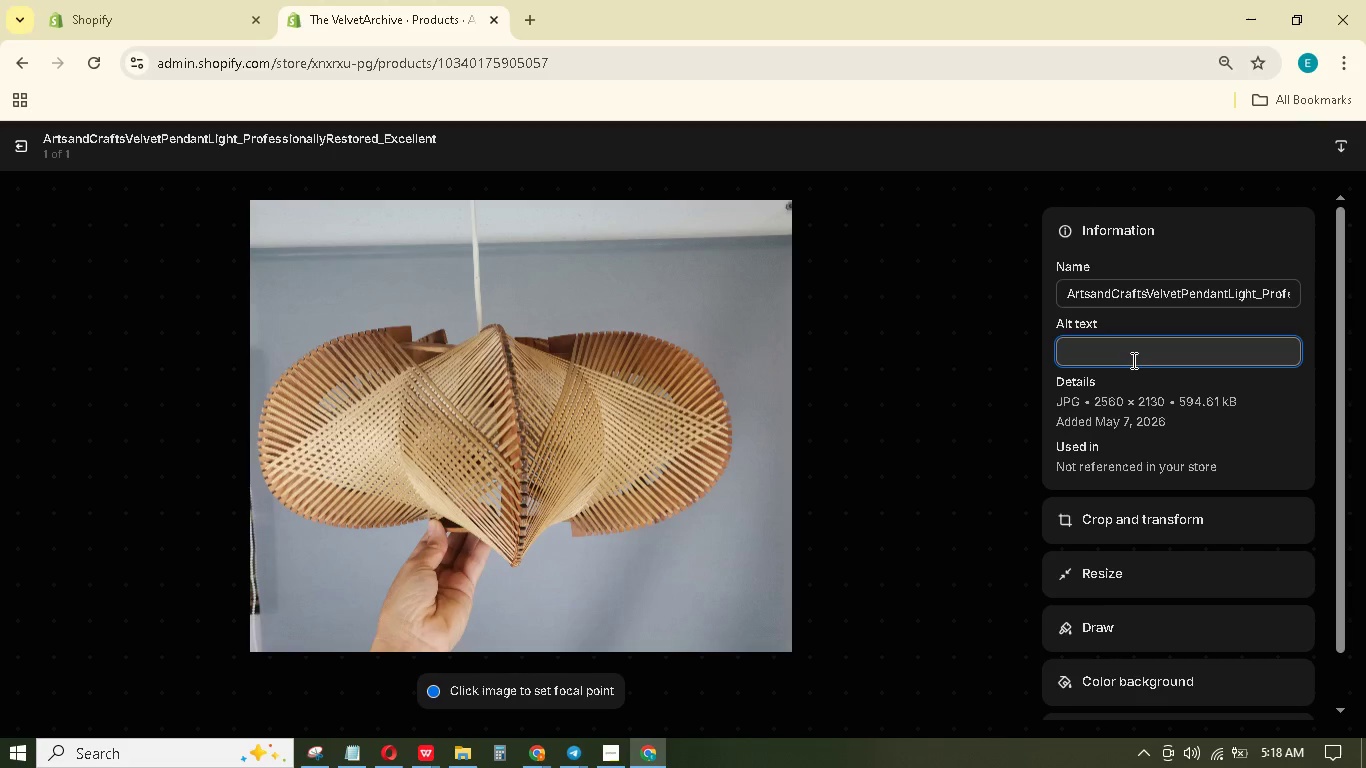 
wait(7.36)
 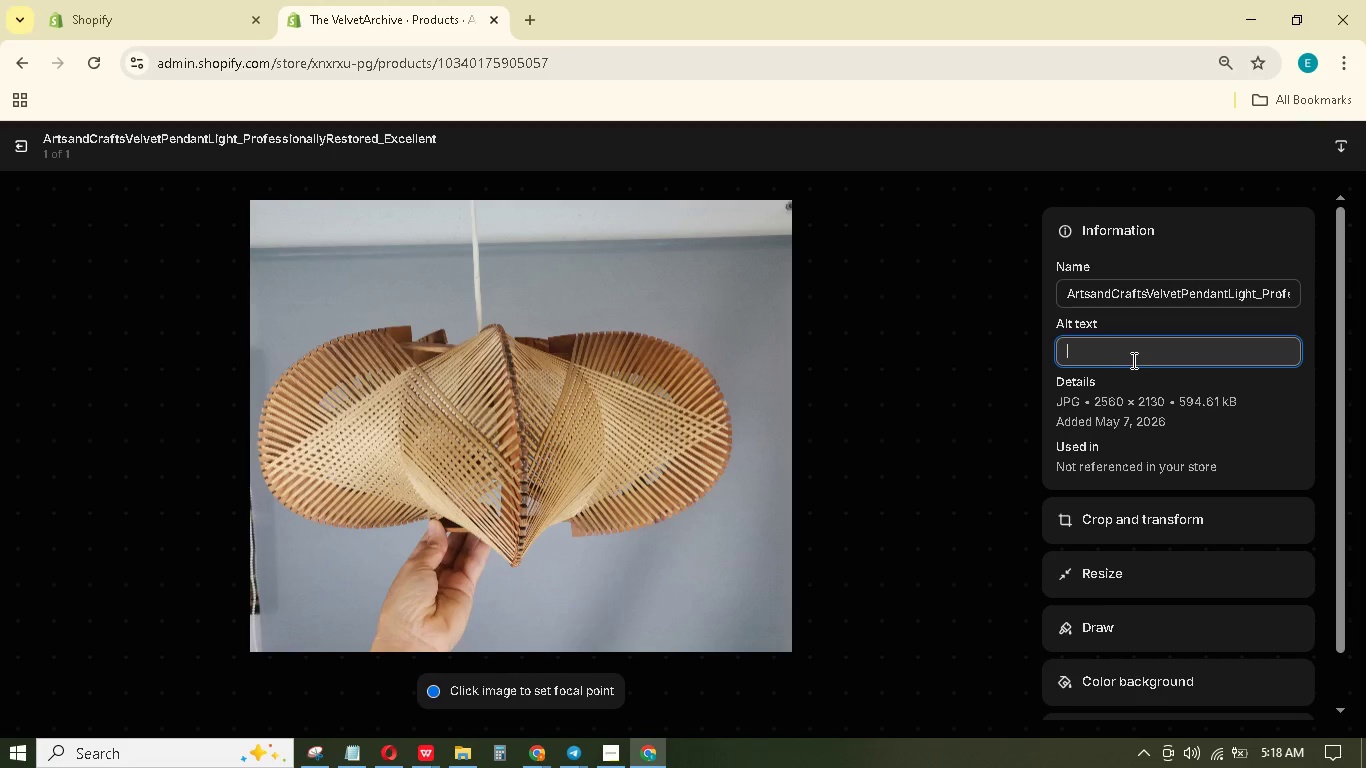 
type(Burgundy velvt shade ith gold frine)
 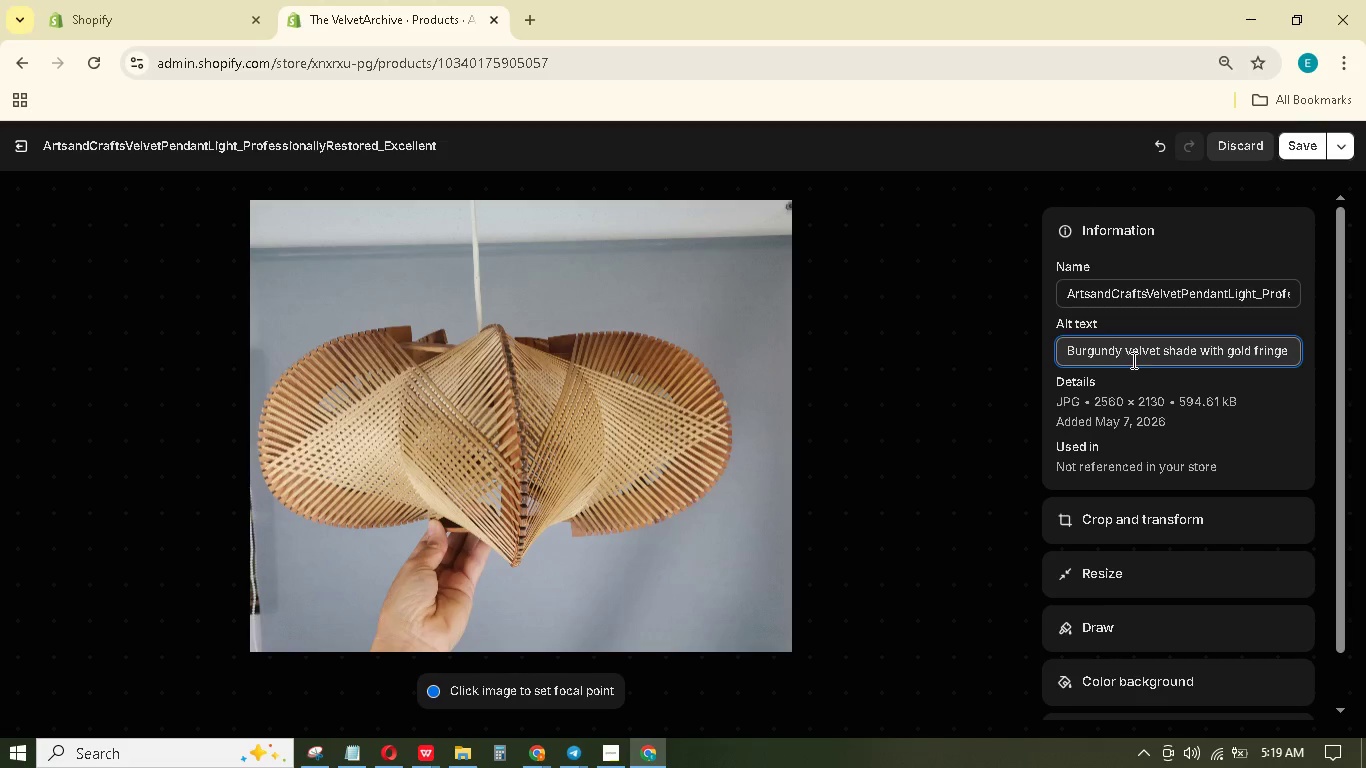 
hold_key(key=W, duration=0.39)
 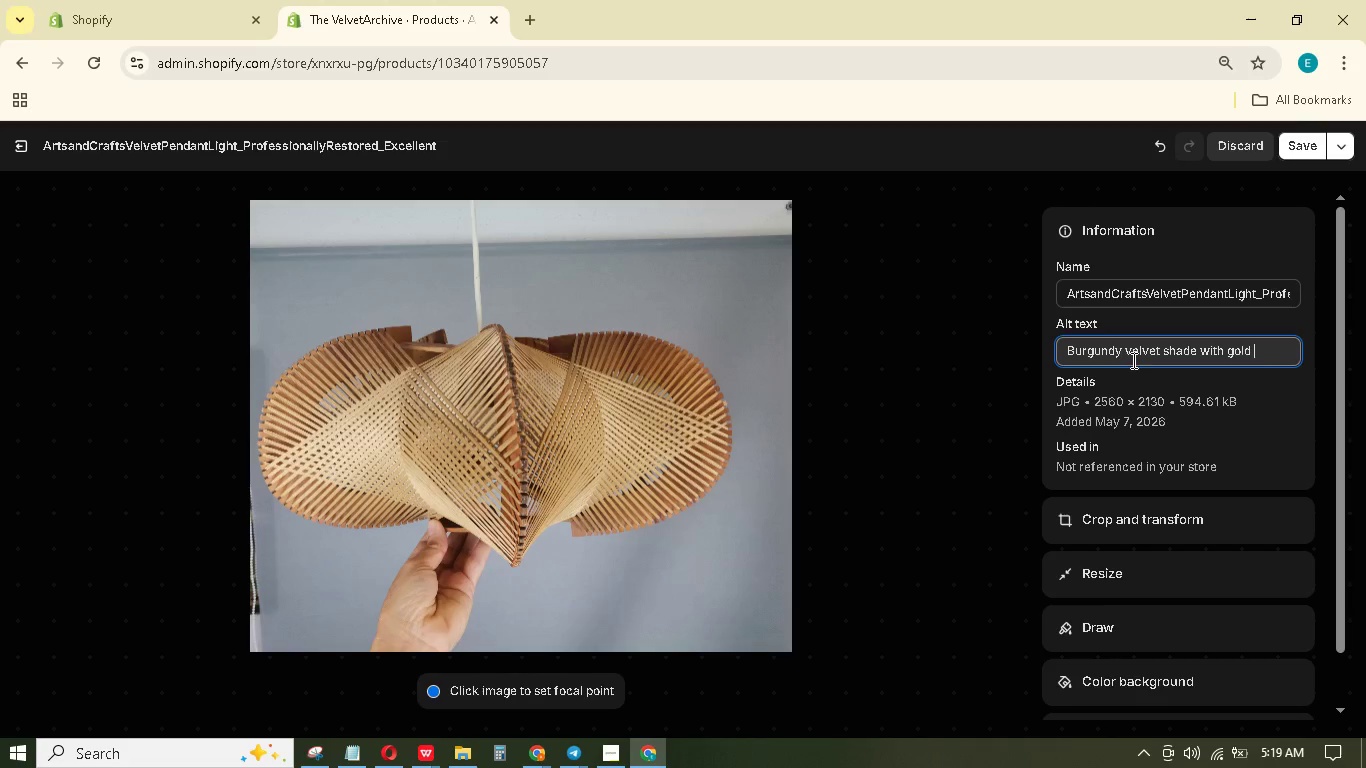 
type(, antique lighting.)
 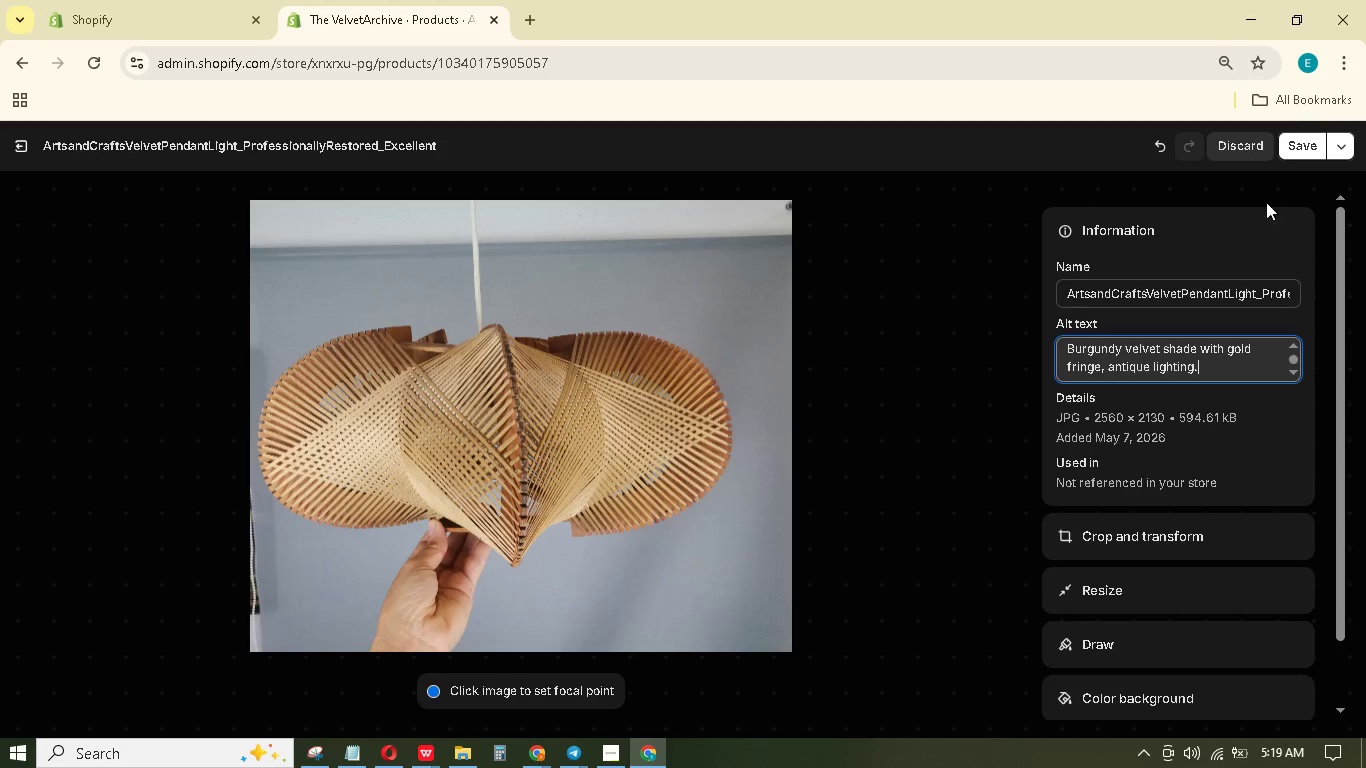 
left_click([1297, 149])
 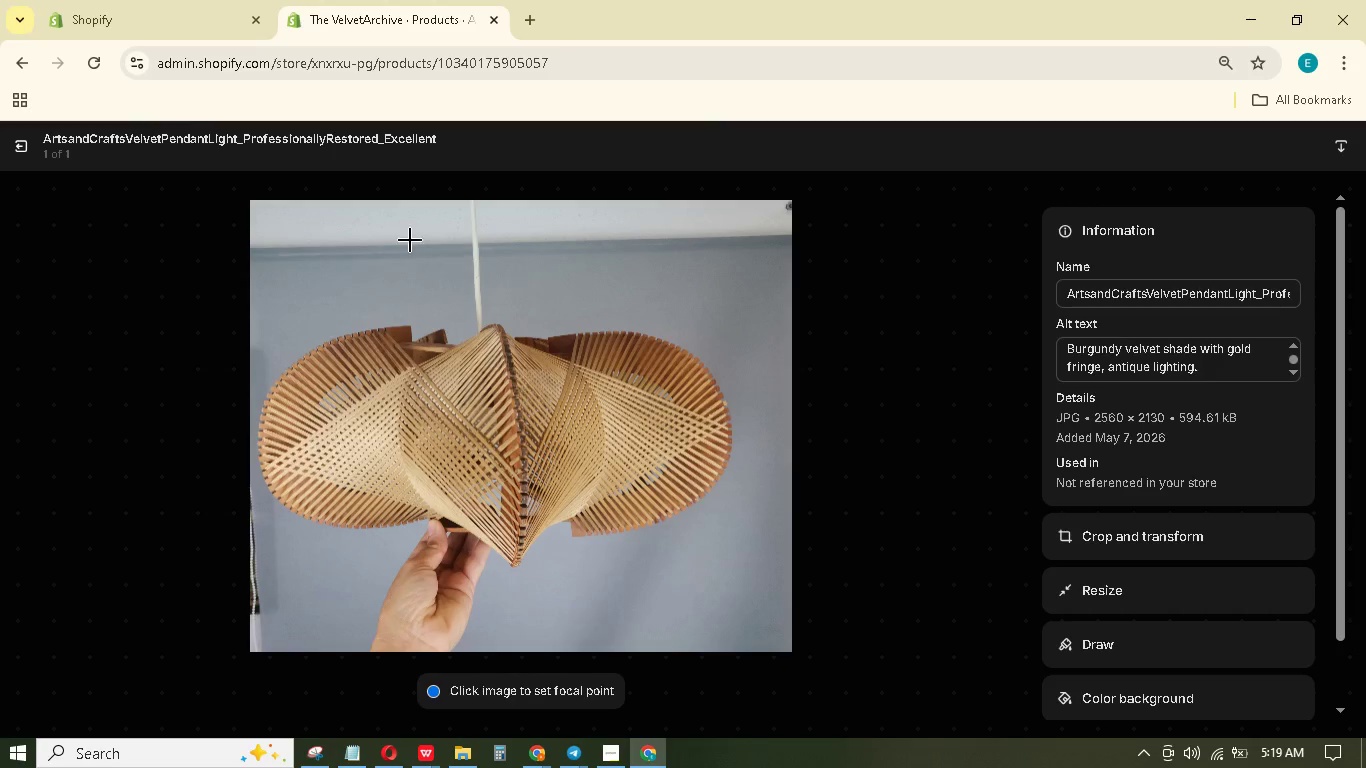 
left_click([22, 141])
 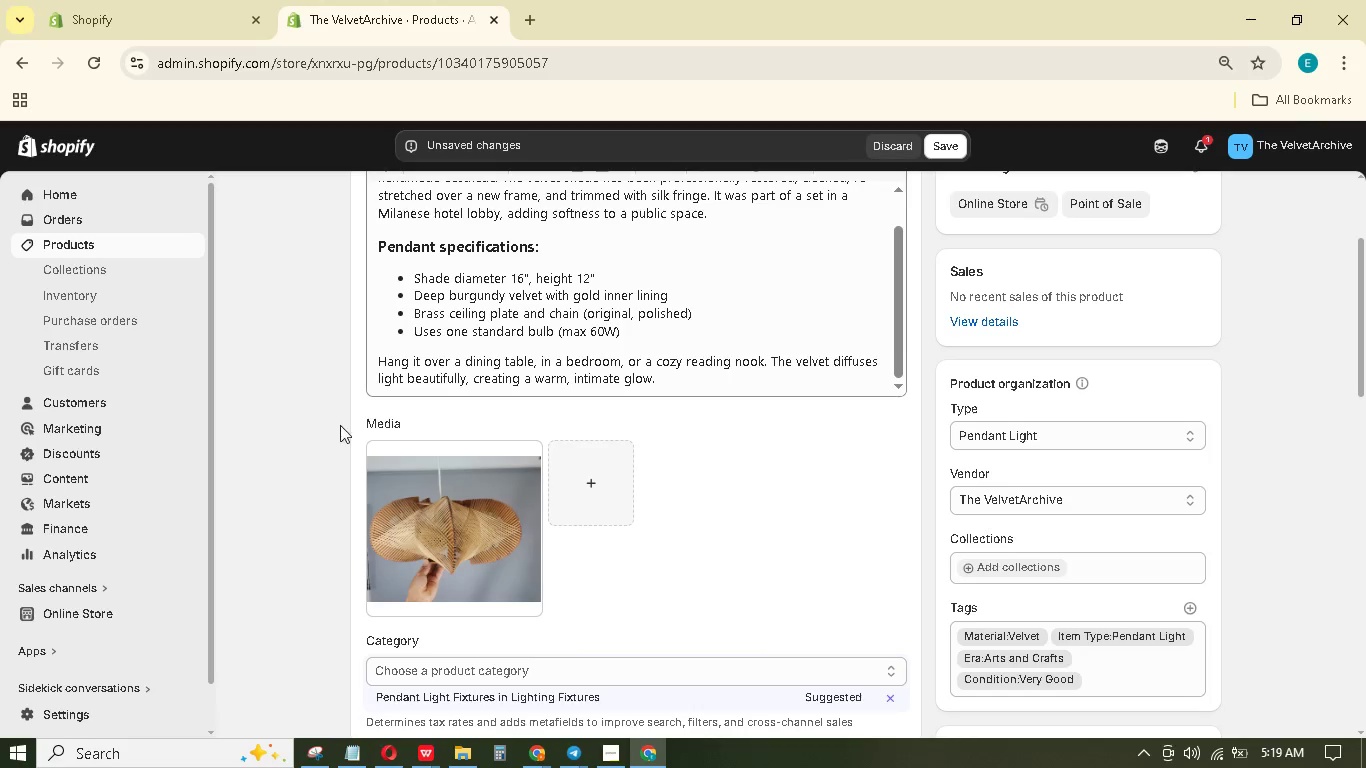 
scroll: coordinate [569, 433], scroll_direction: down, amount: 3.0
 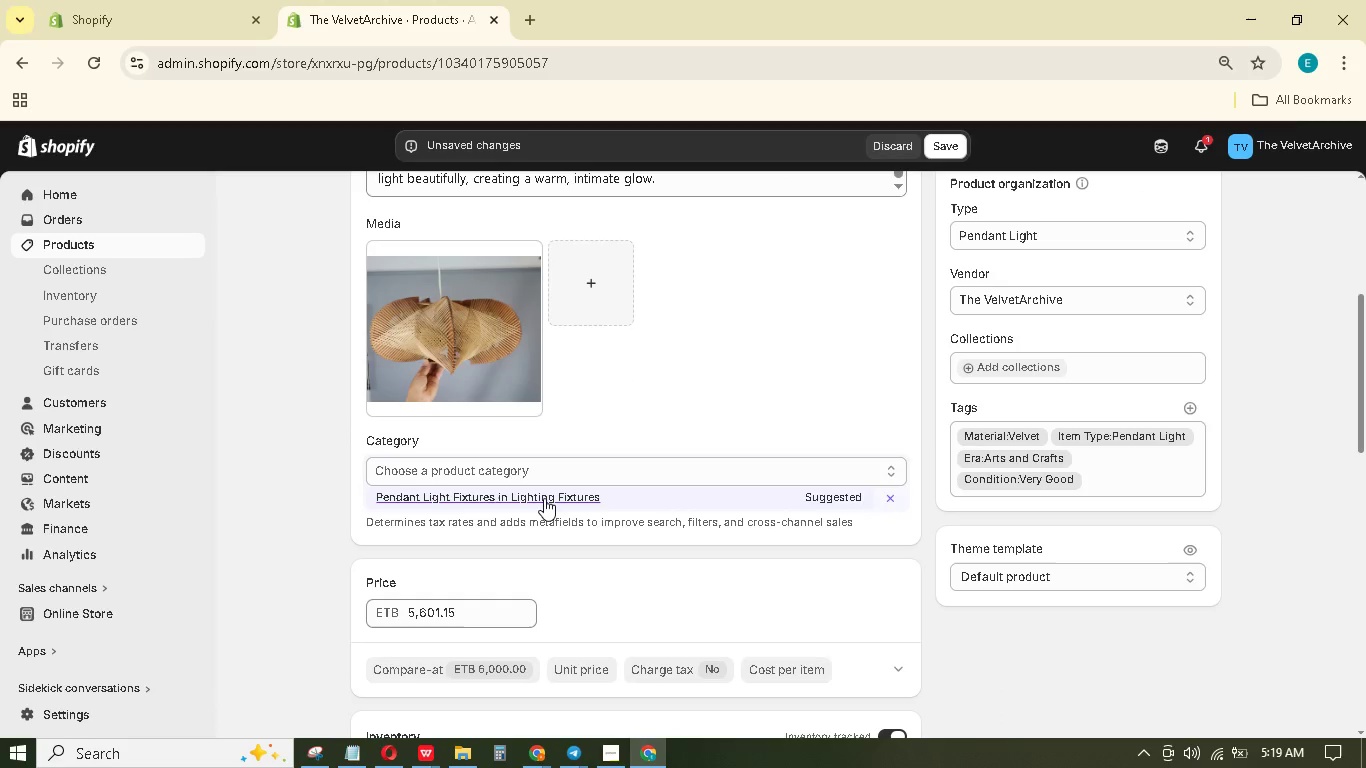 
double_click([544, 498])
 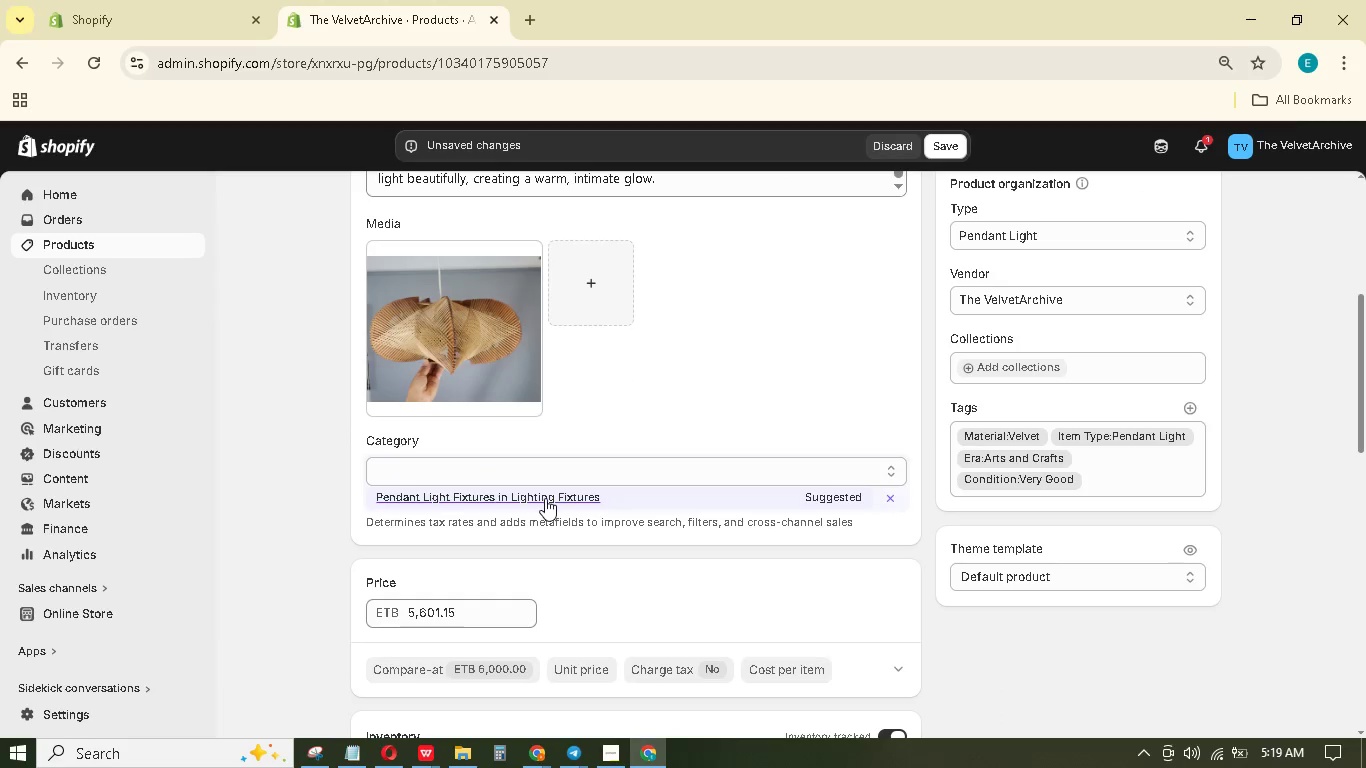 
left_click([544, 498])
 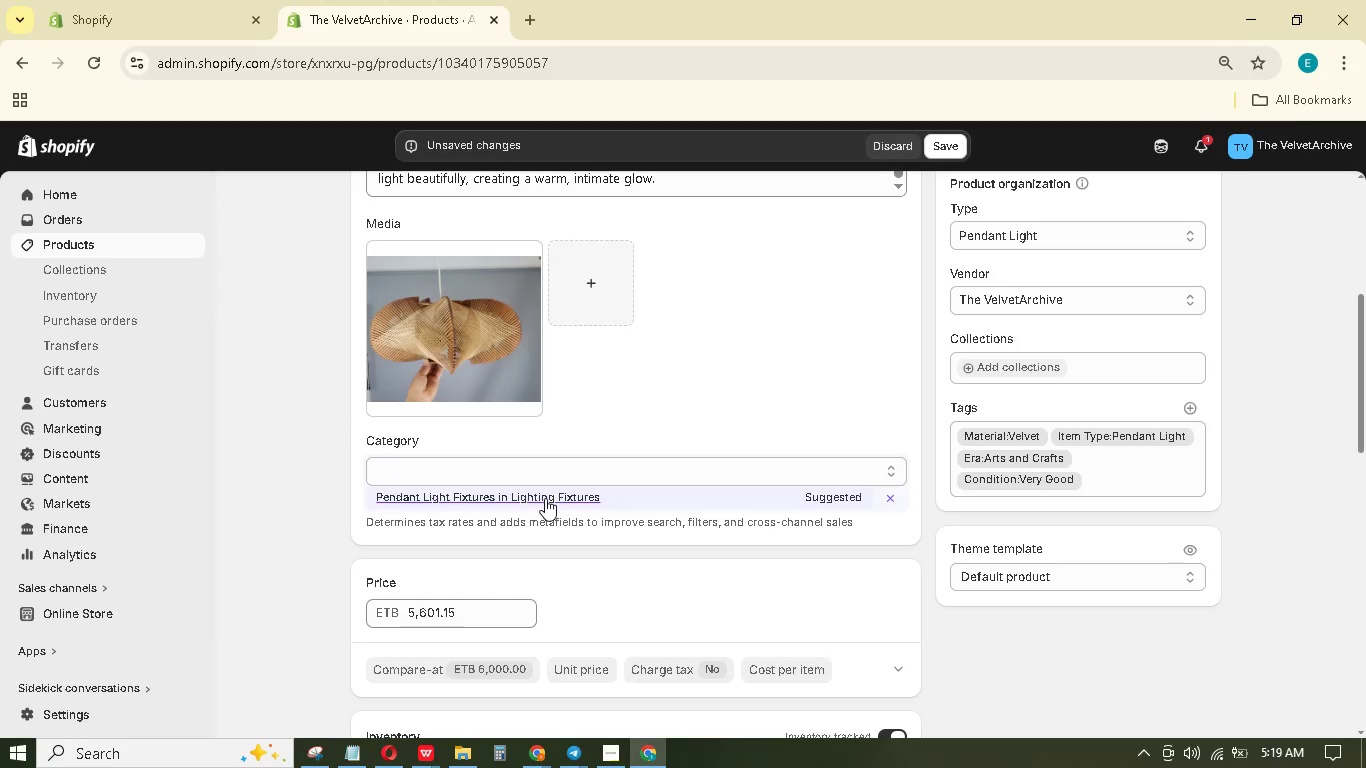 
scroll: coordinate [545, 494], scroll_direction: down, amount: 4.0
 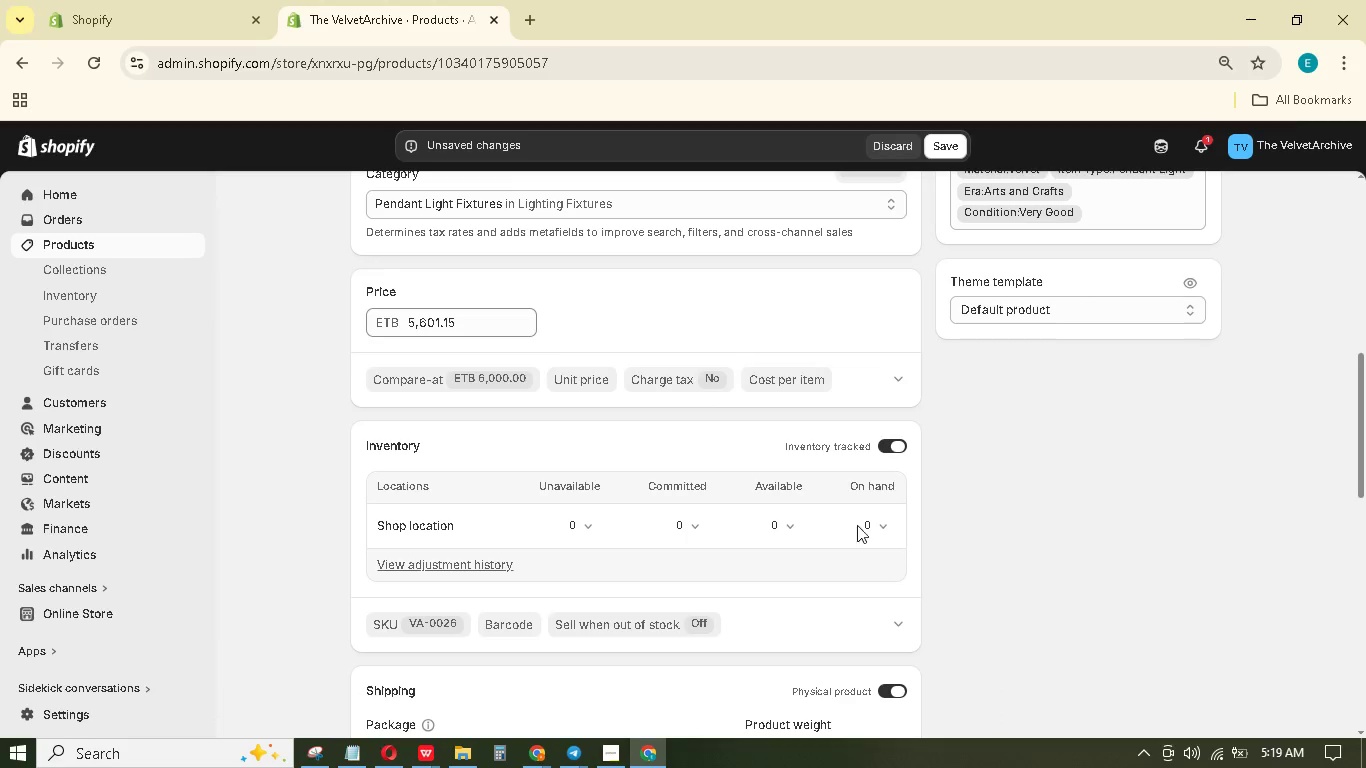 
left_click([863, 527])
 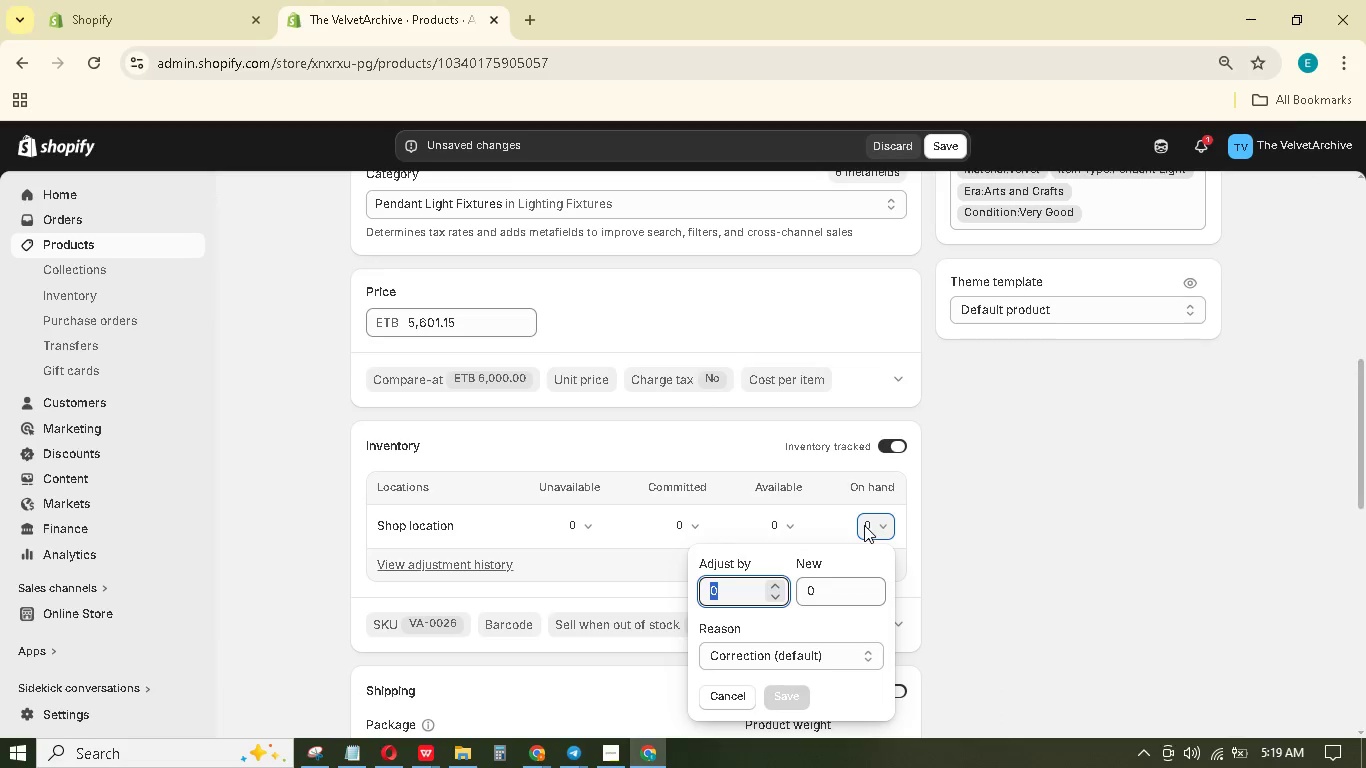 
key(1)
 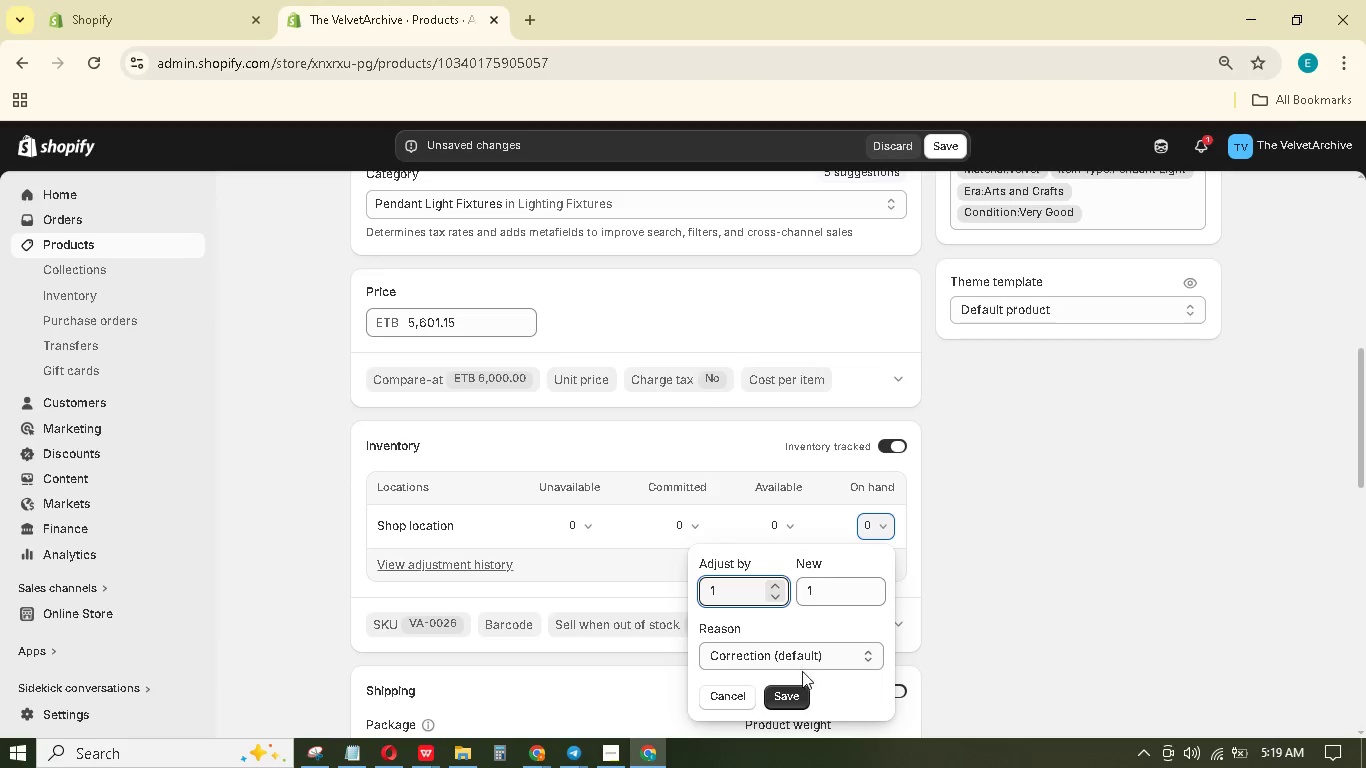 
left_click([797, 686])
 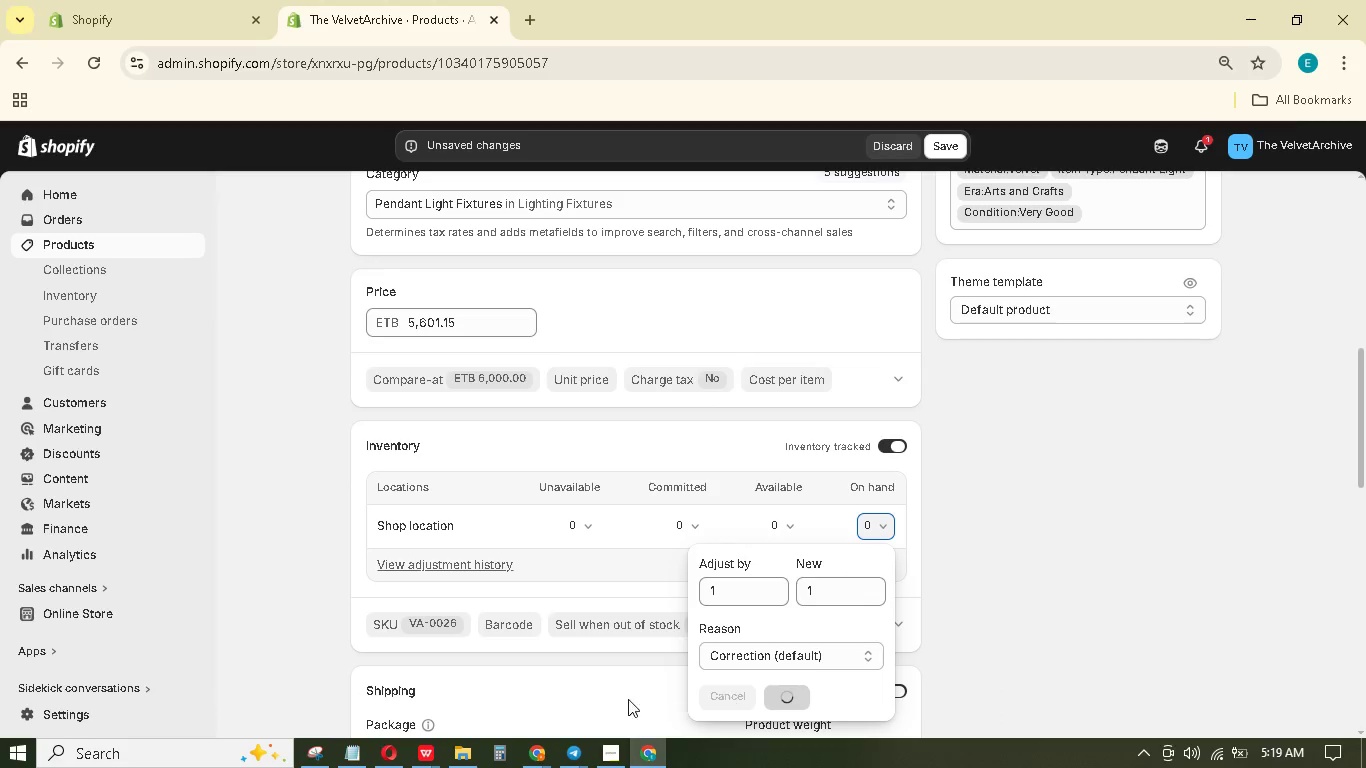 
scroll: coordinate [1060, 596], scroll_direction: down, amount: 6.0
 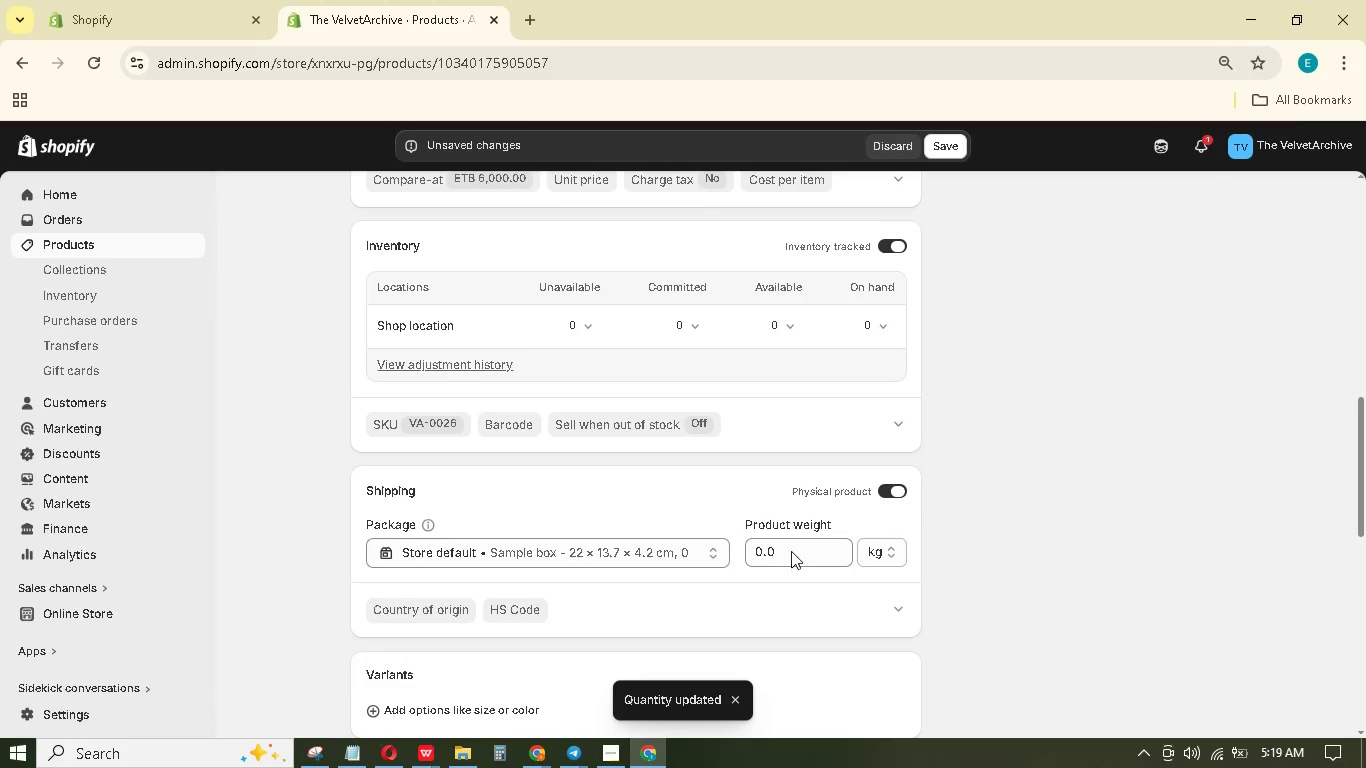 
left_click_drag(start_coordinate=[791, 551], to_coordinate=[740, 547])
 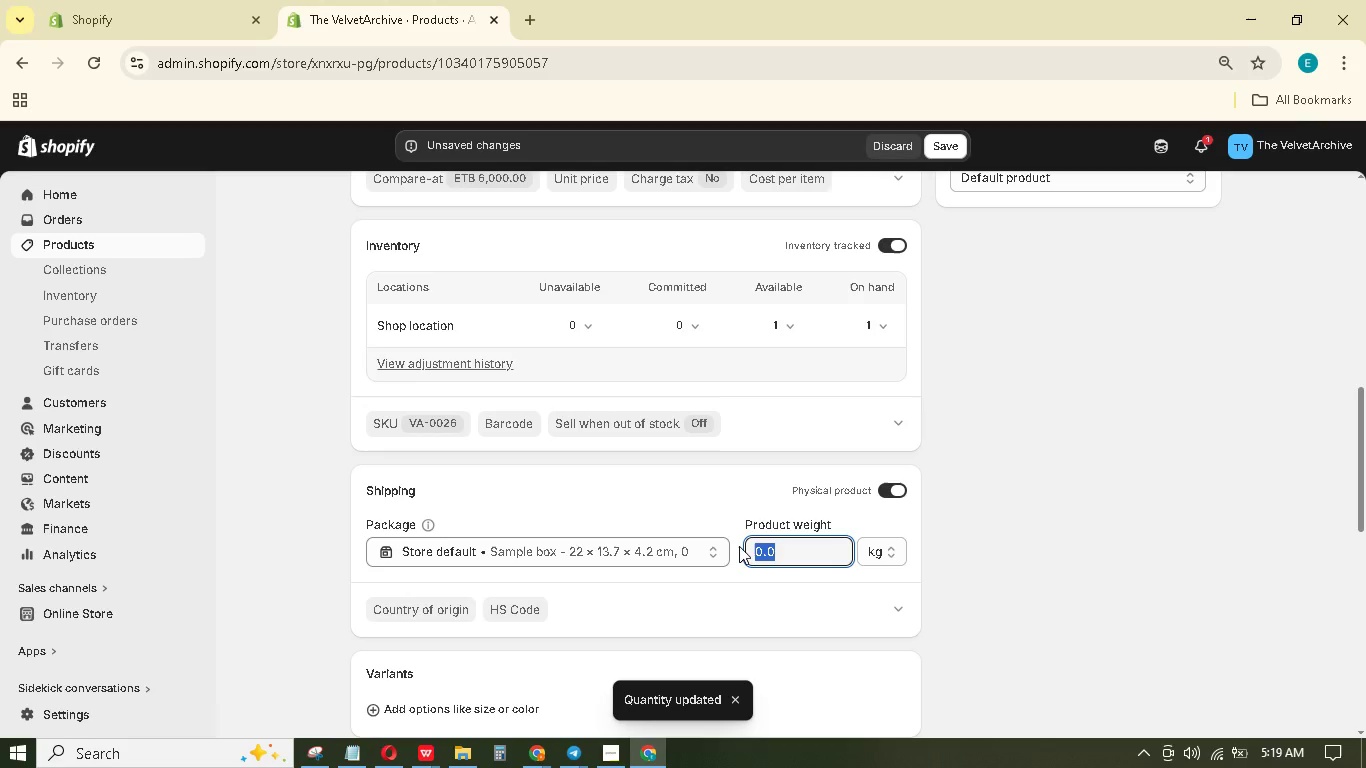 
key(6)
 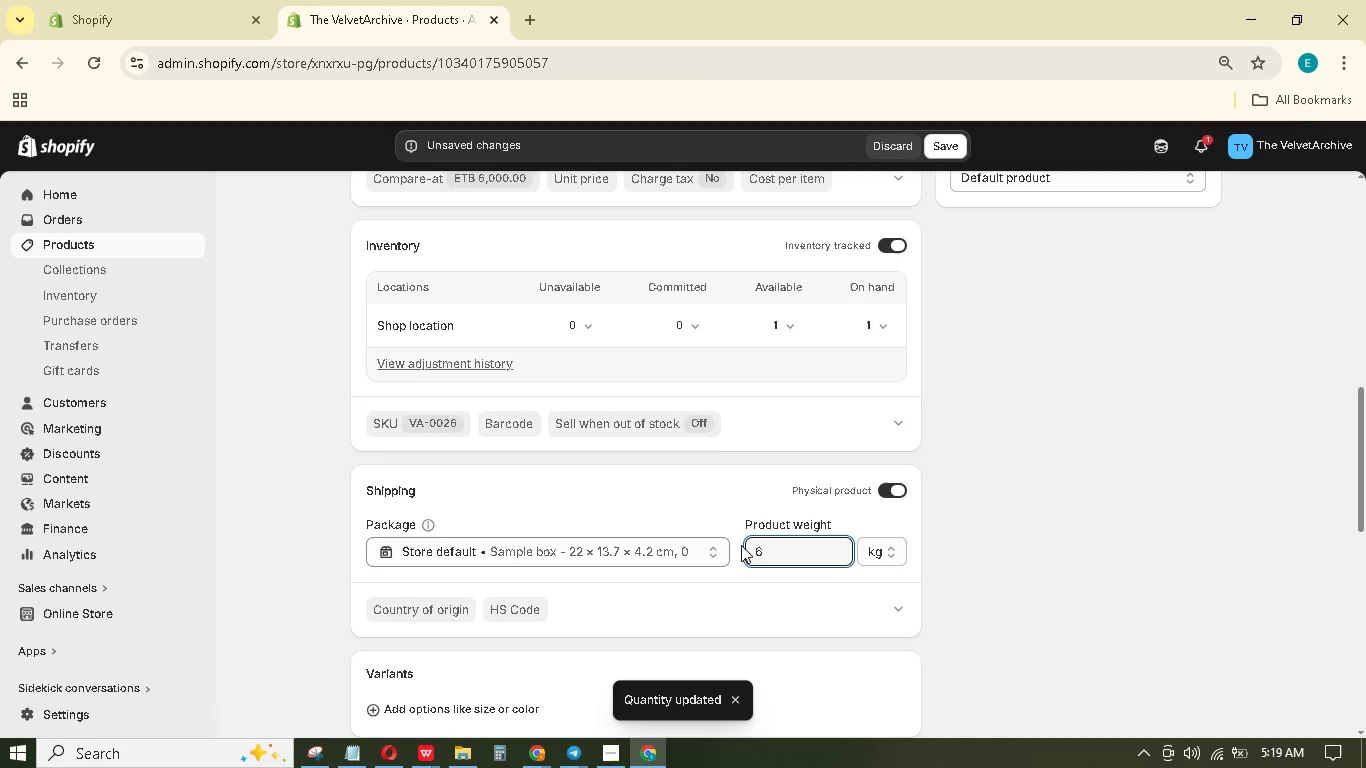 
key(Backspace)
 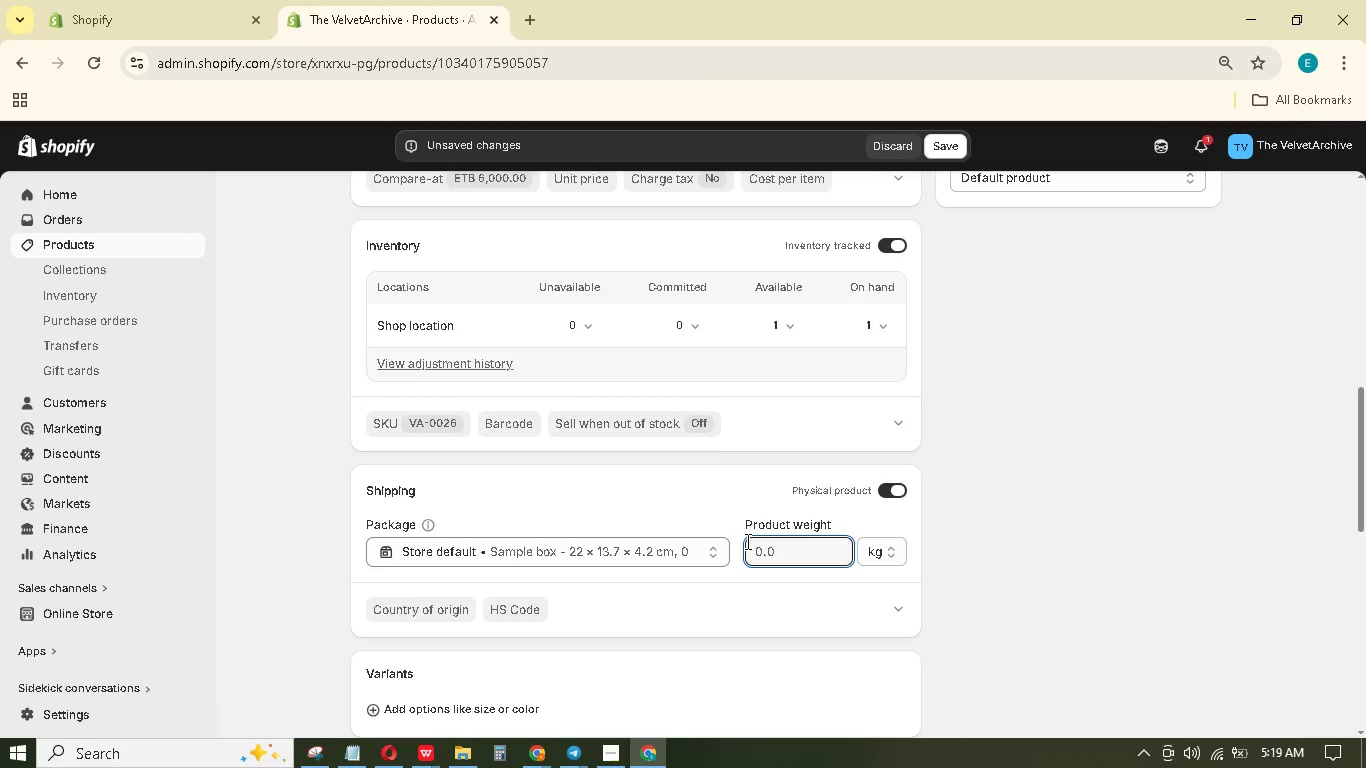 
key(5)
 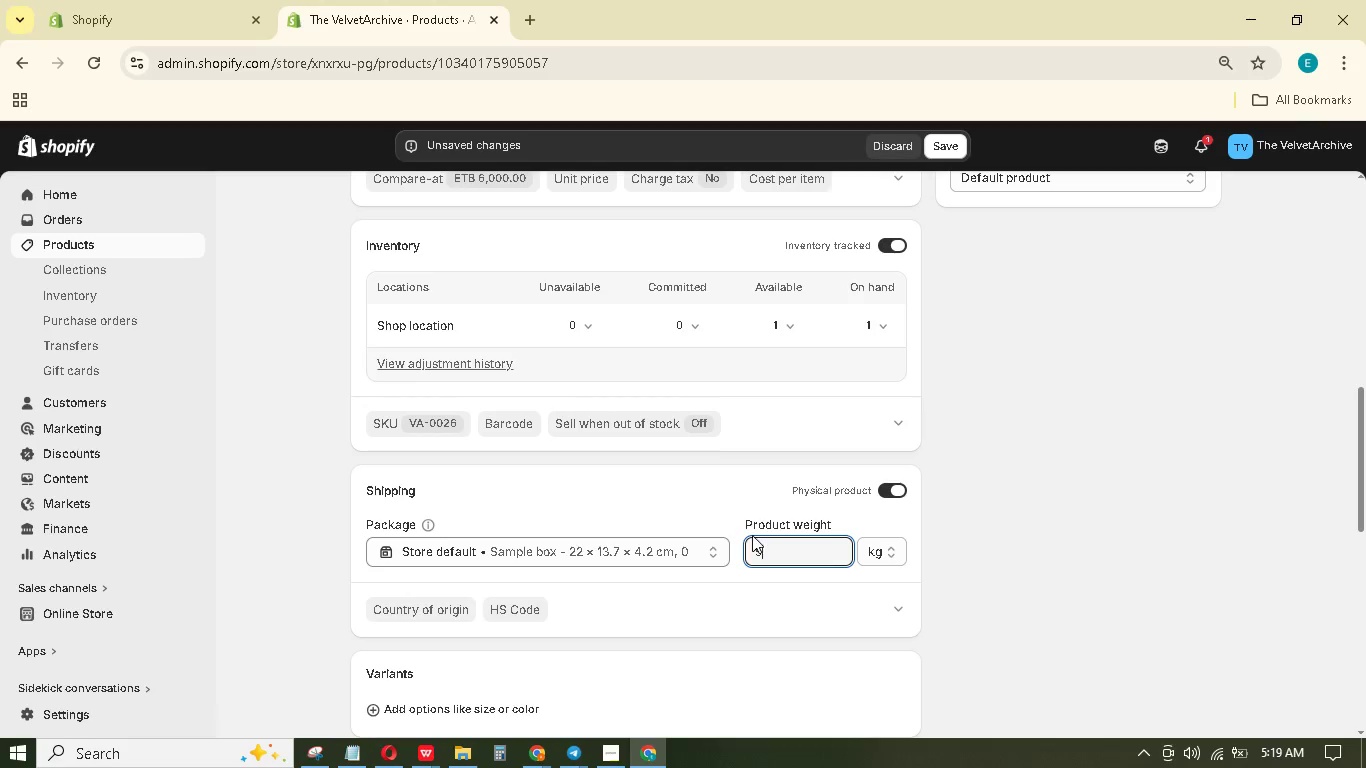 
scroll: coordinate [755, 535], scroll_direction: down, amount: 3.0
 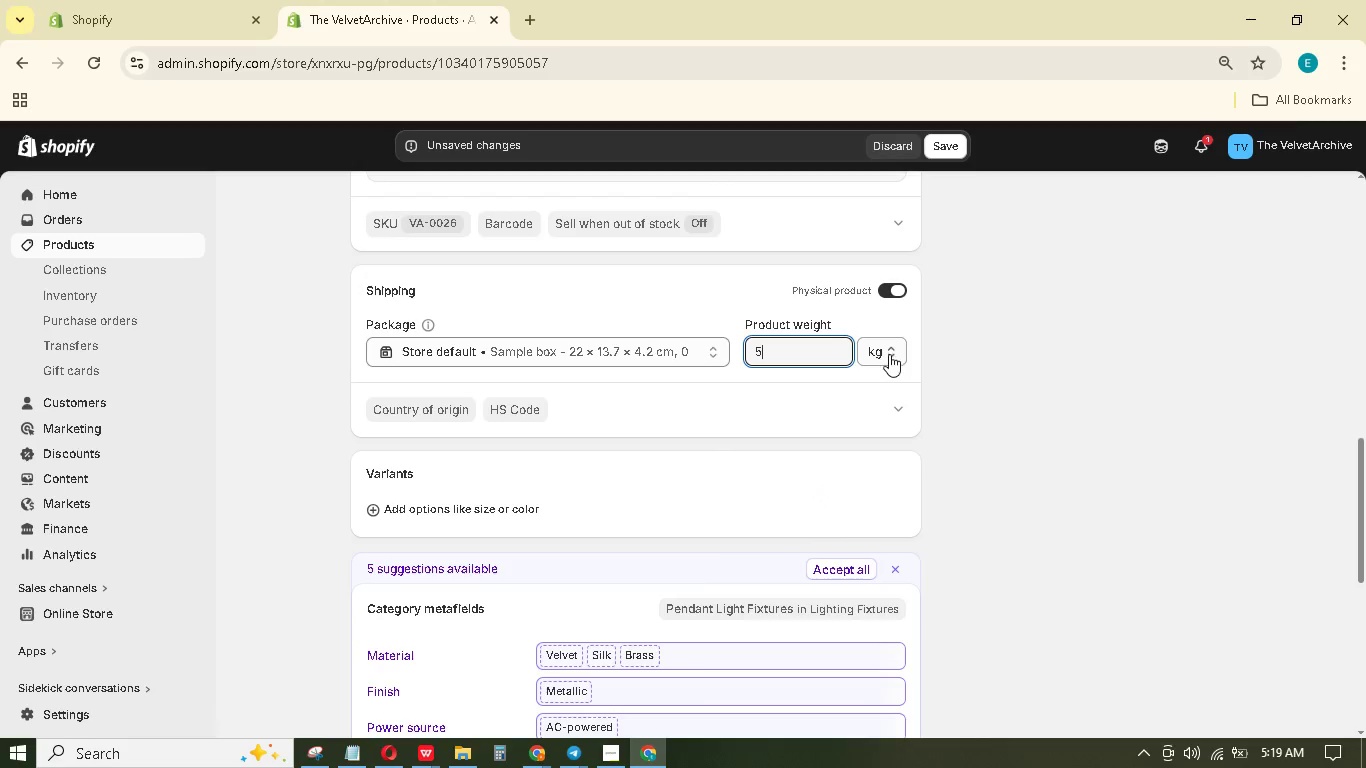 
left_click([876, 344])
 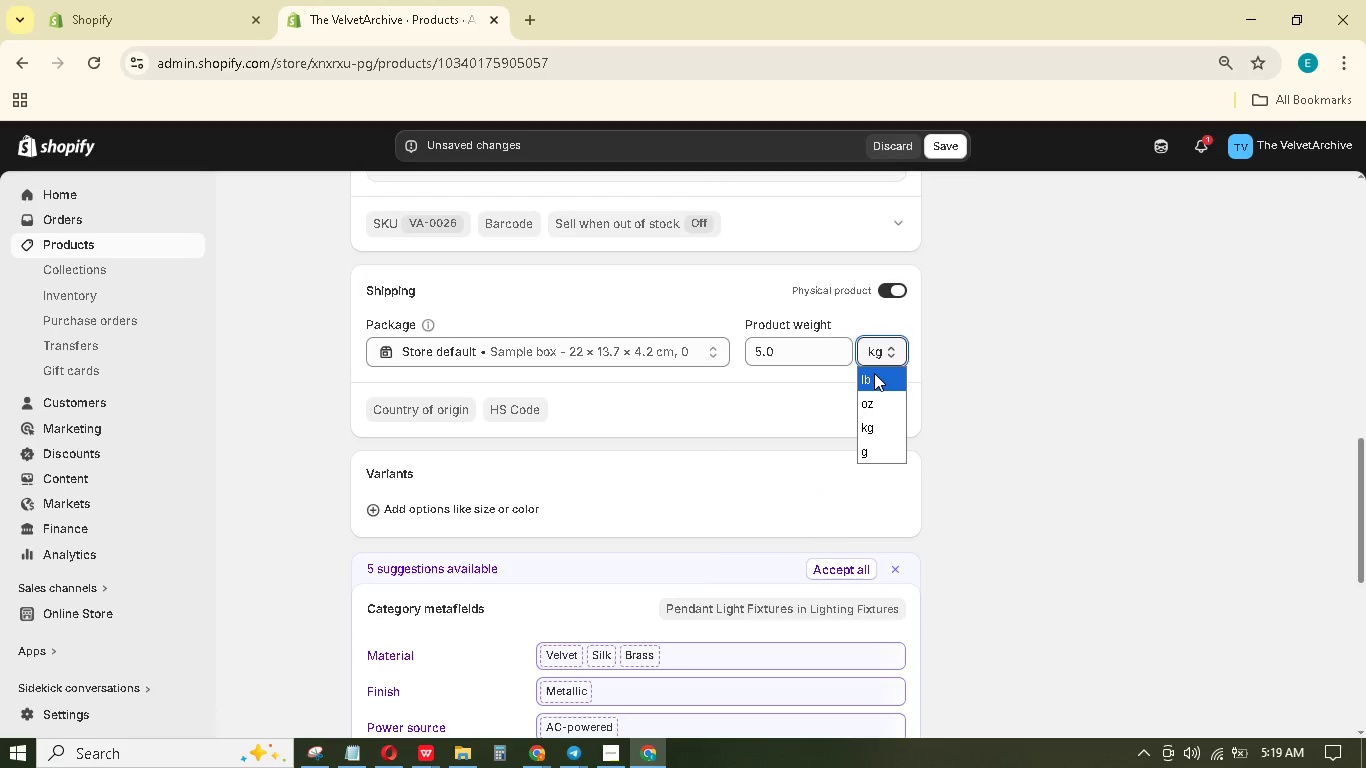 
left_click([874, 373])
 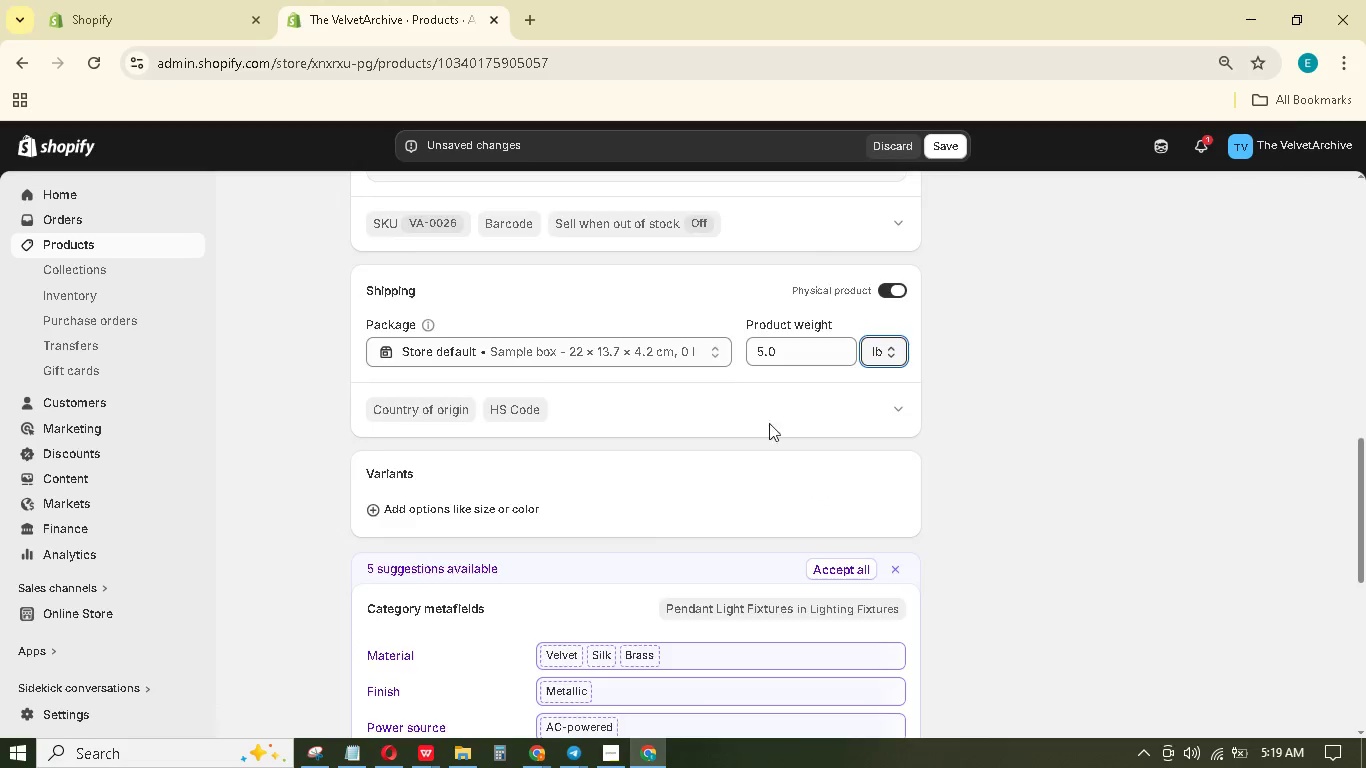 
scroll: coordinate [765, 423], scroll_direction: down, amount: 7.0
 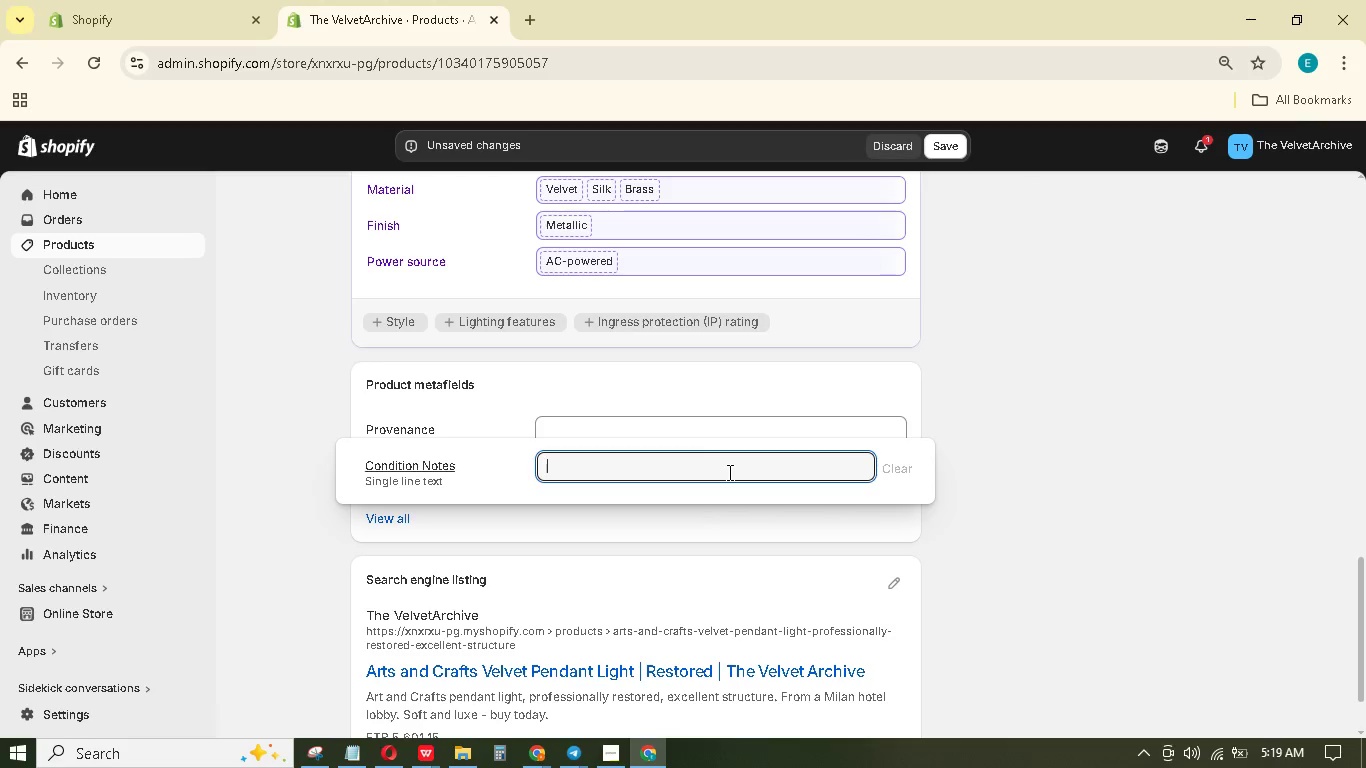 
wait(11.08)
 